 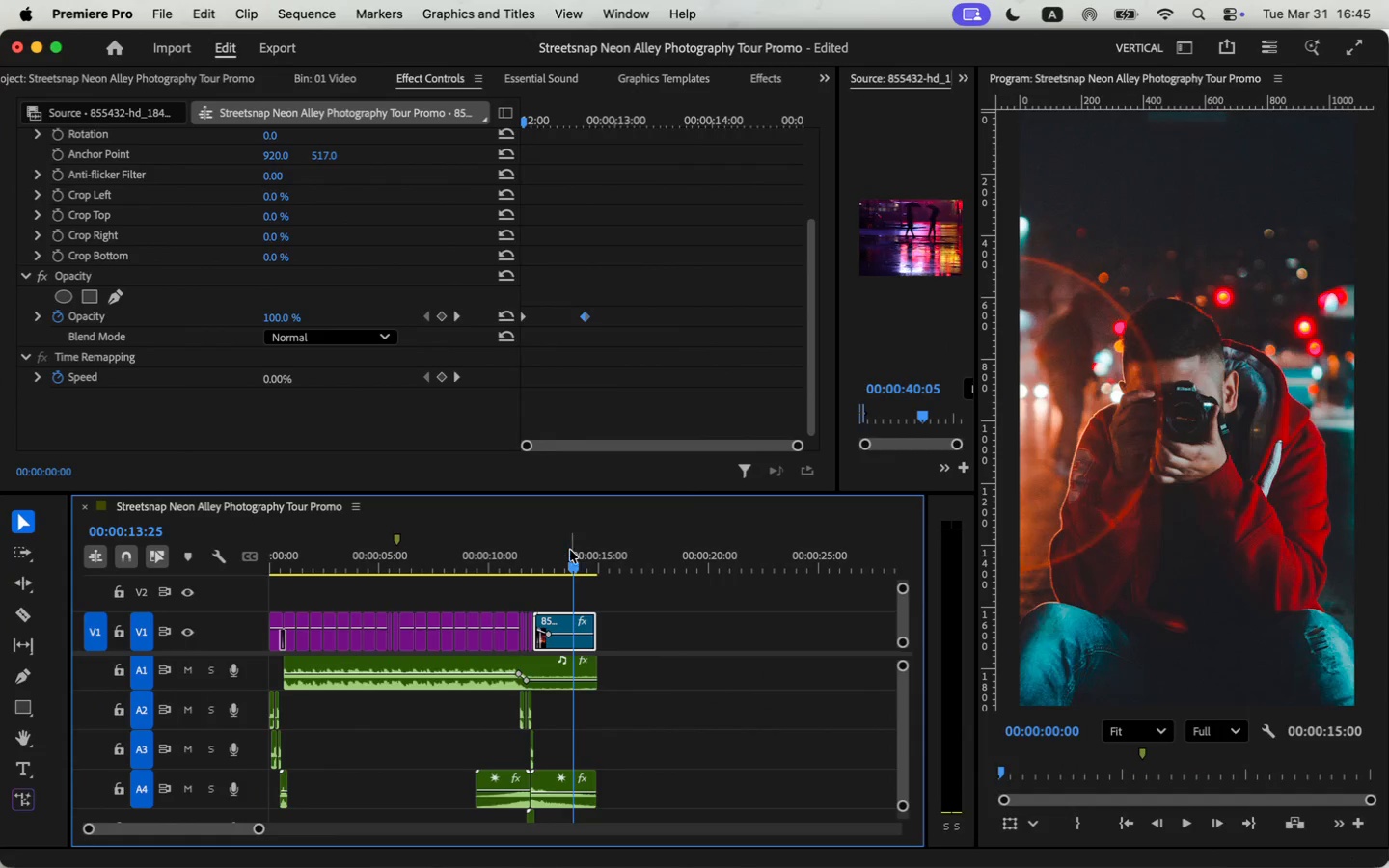 
left_click_drag(start_coordinate=[569, 556], to_coordinate=[536, 574])
 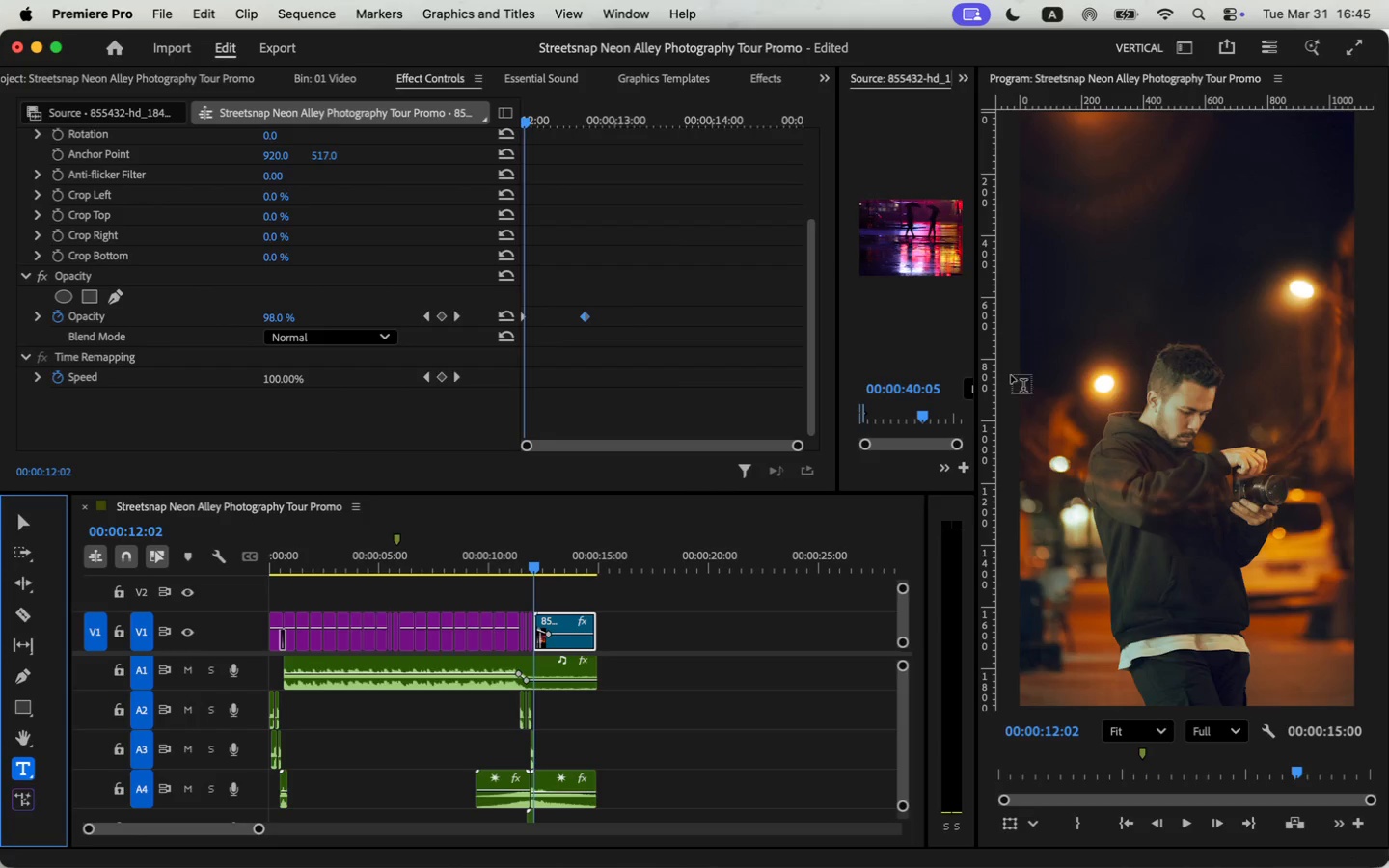 
left_click_drag(start_coordinate=[531, 564], to_coordinate=[544, 561])
 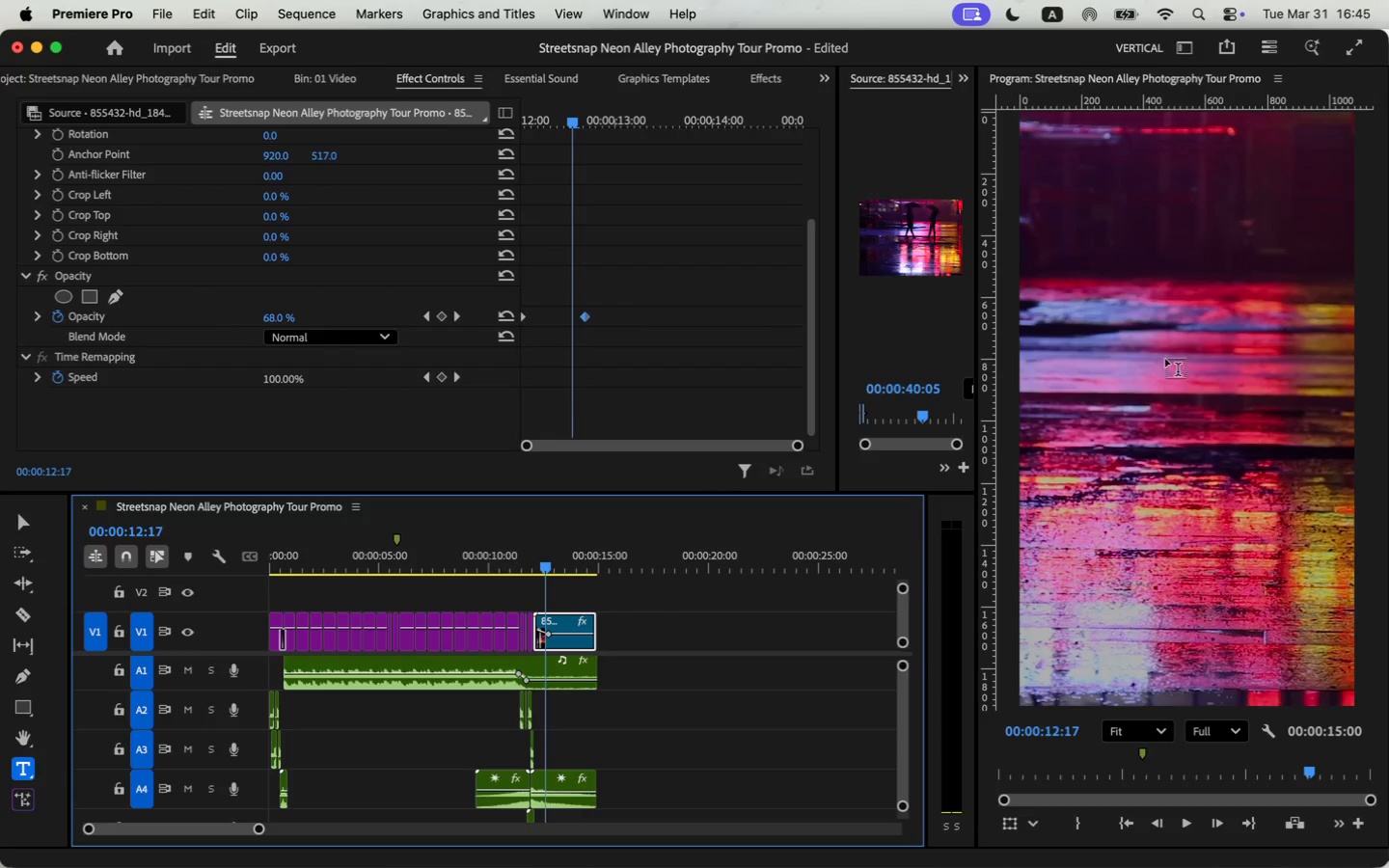 
left_click([1120, 370])
 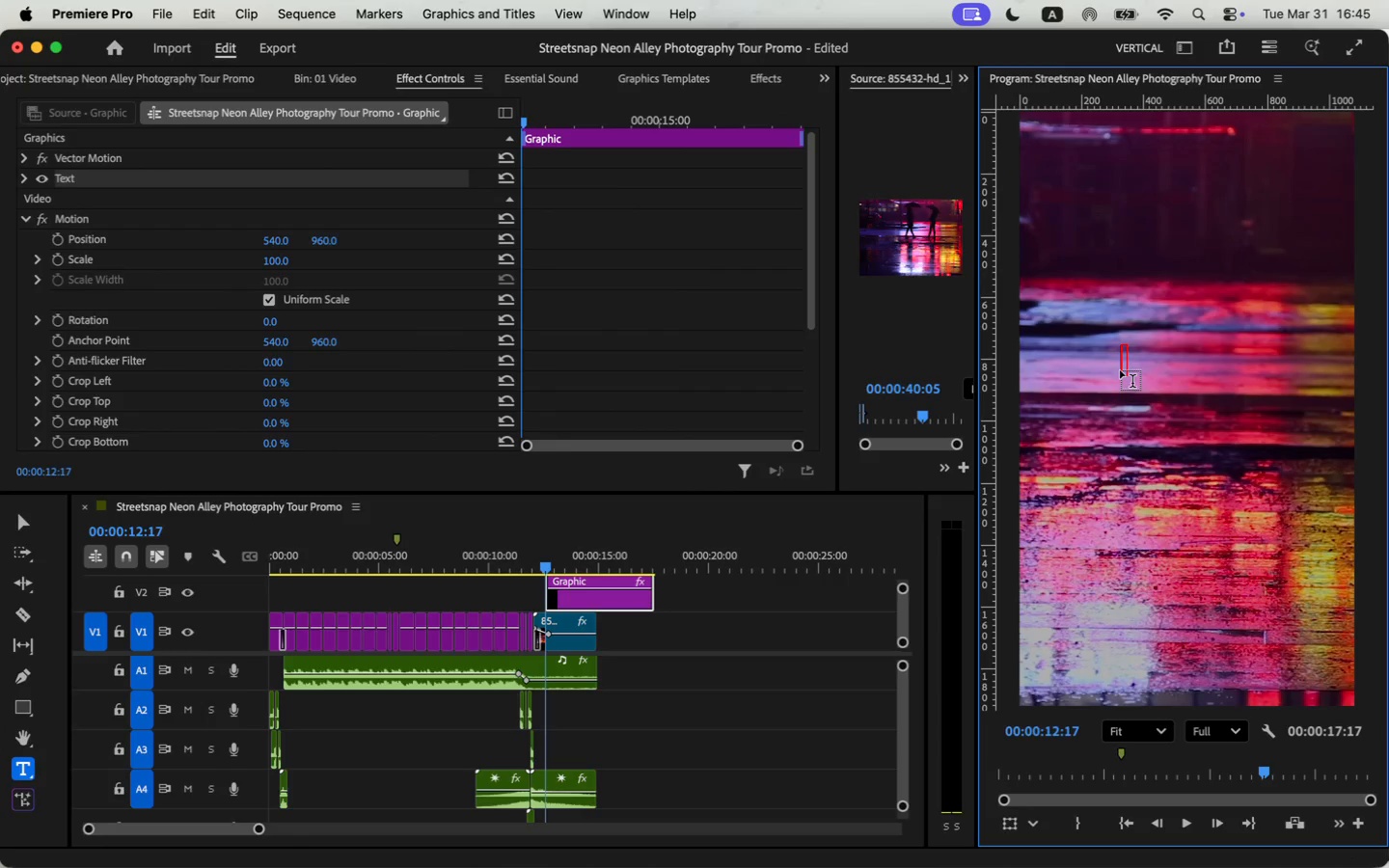 
key(Meta+CommandLeft)
 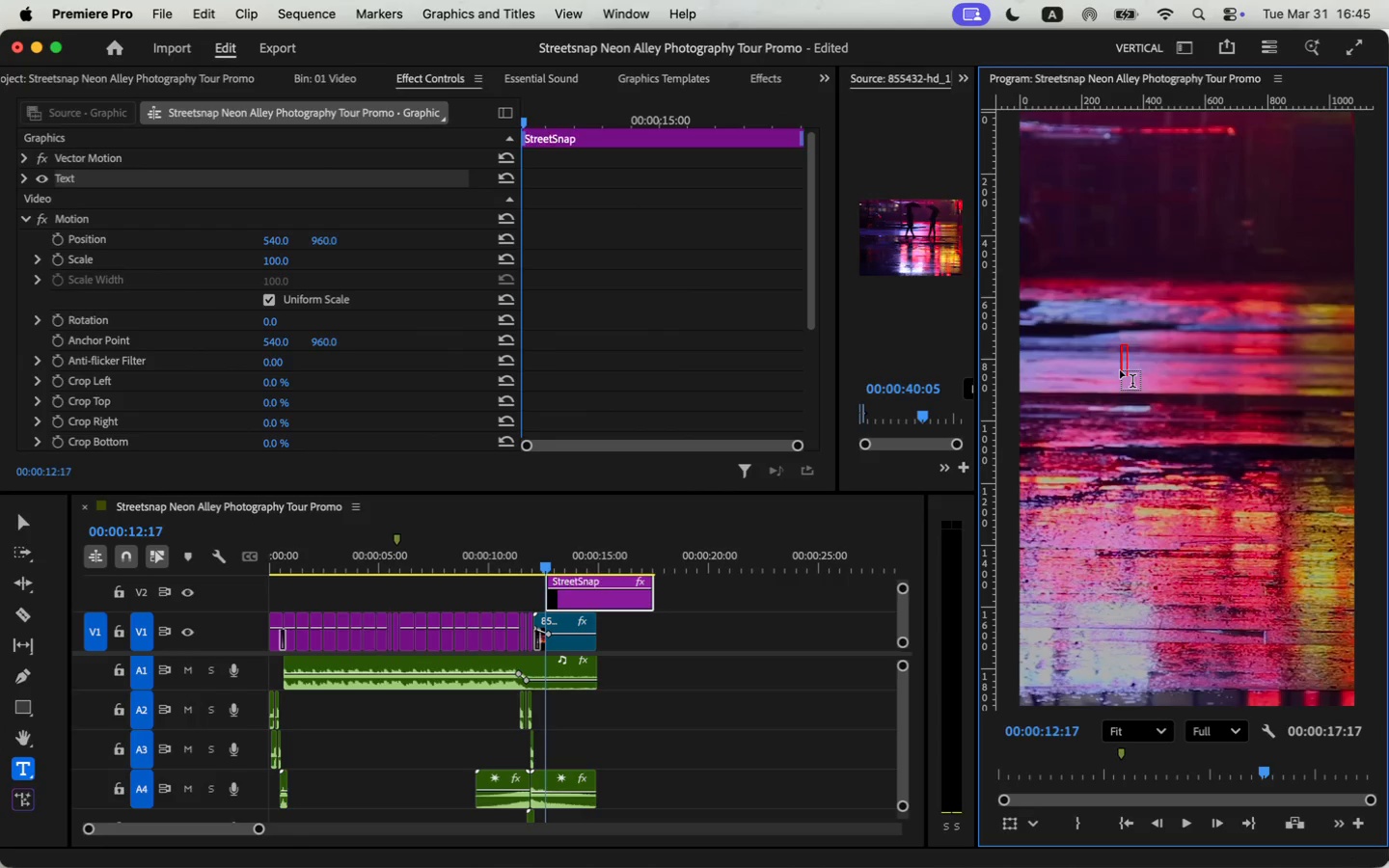 
key(Meta+V)
 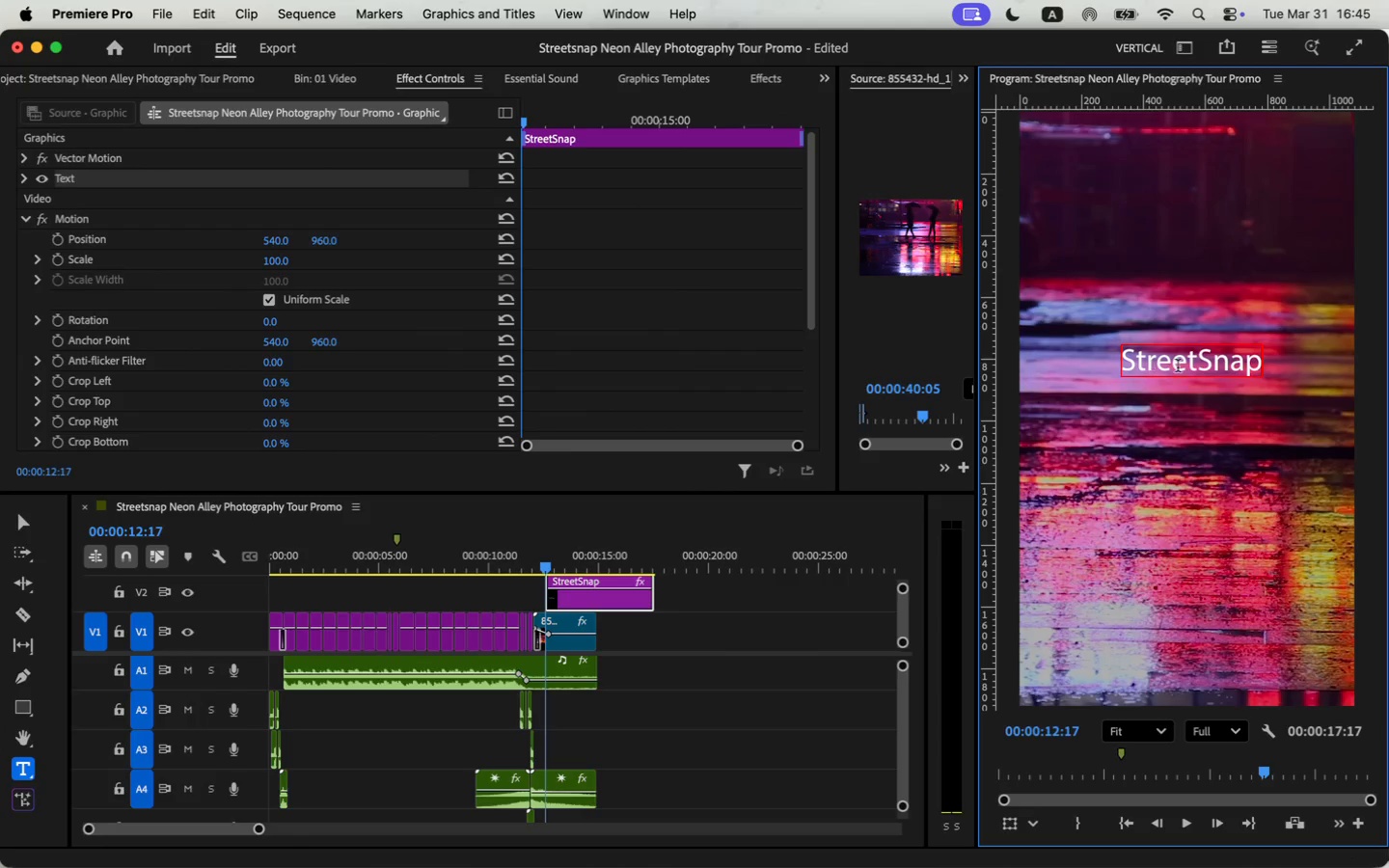 
double_click([1179, 367])
 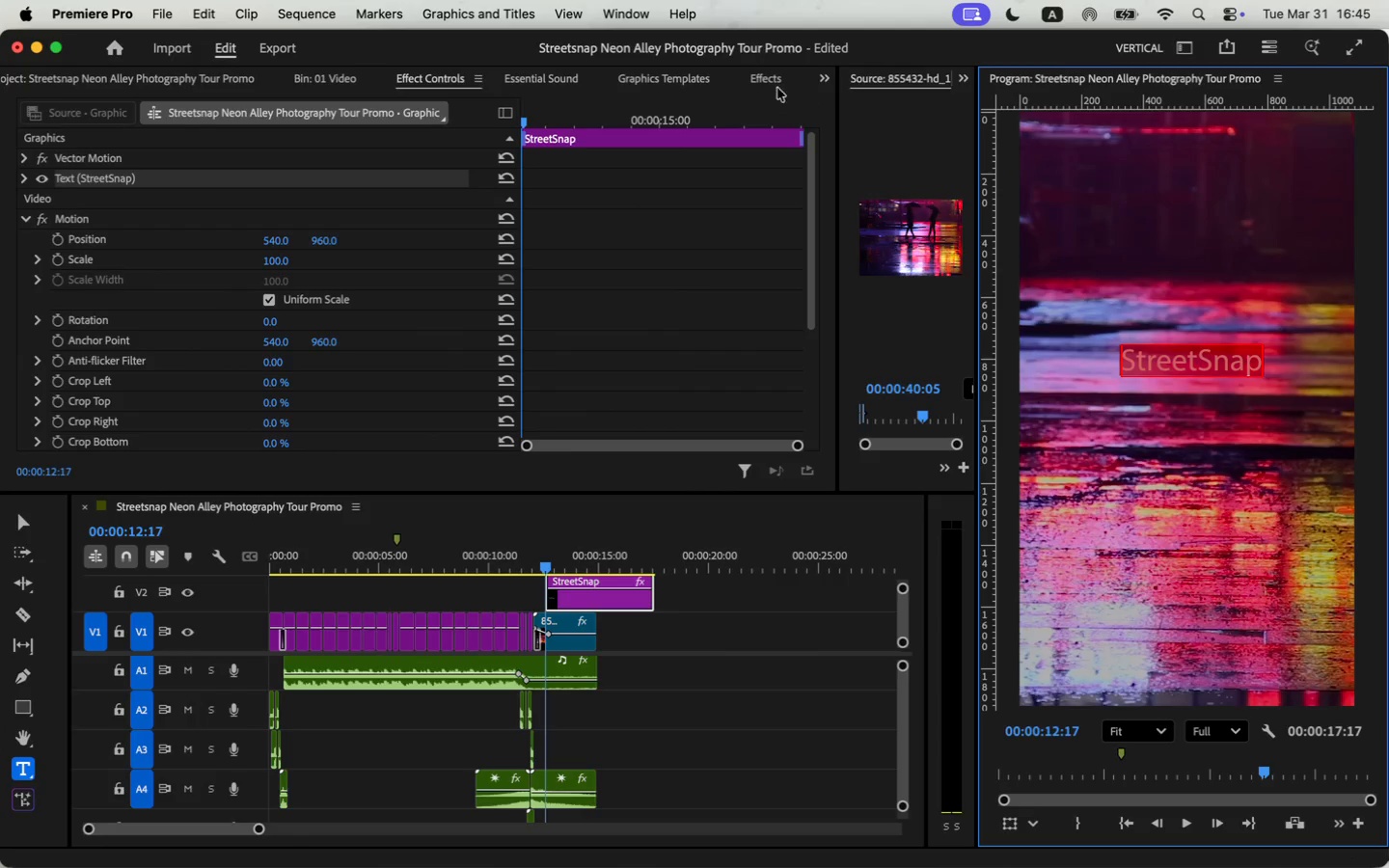 
left_click([683, 80])
 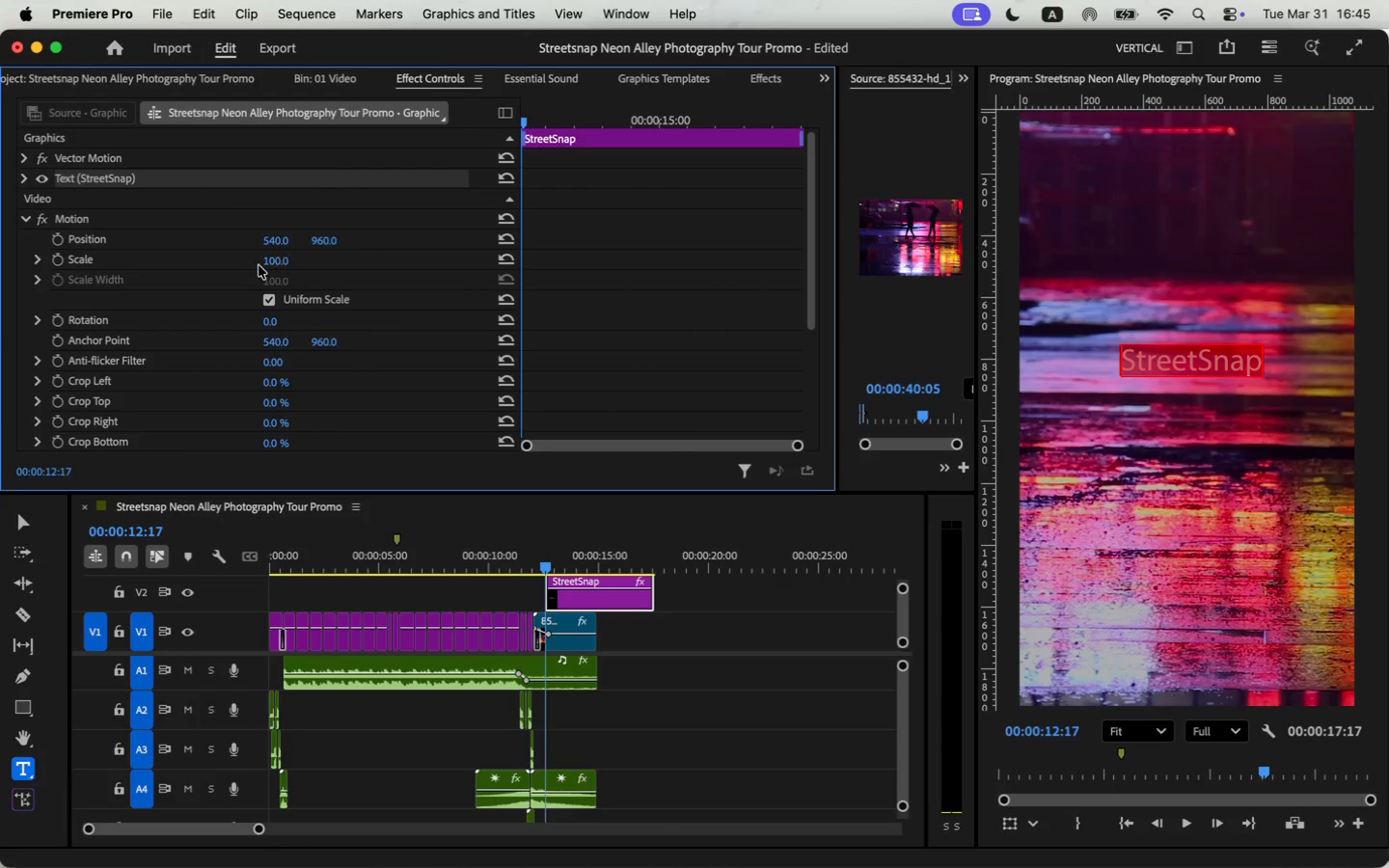 
wait(5.87)
 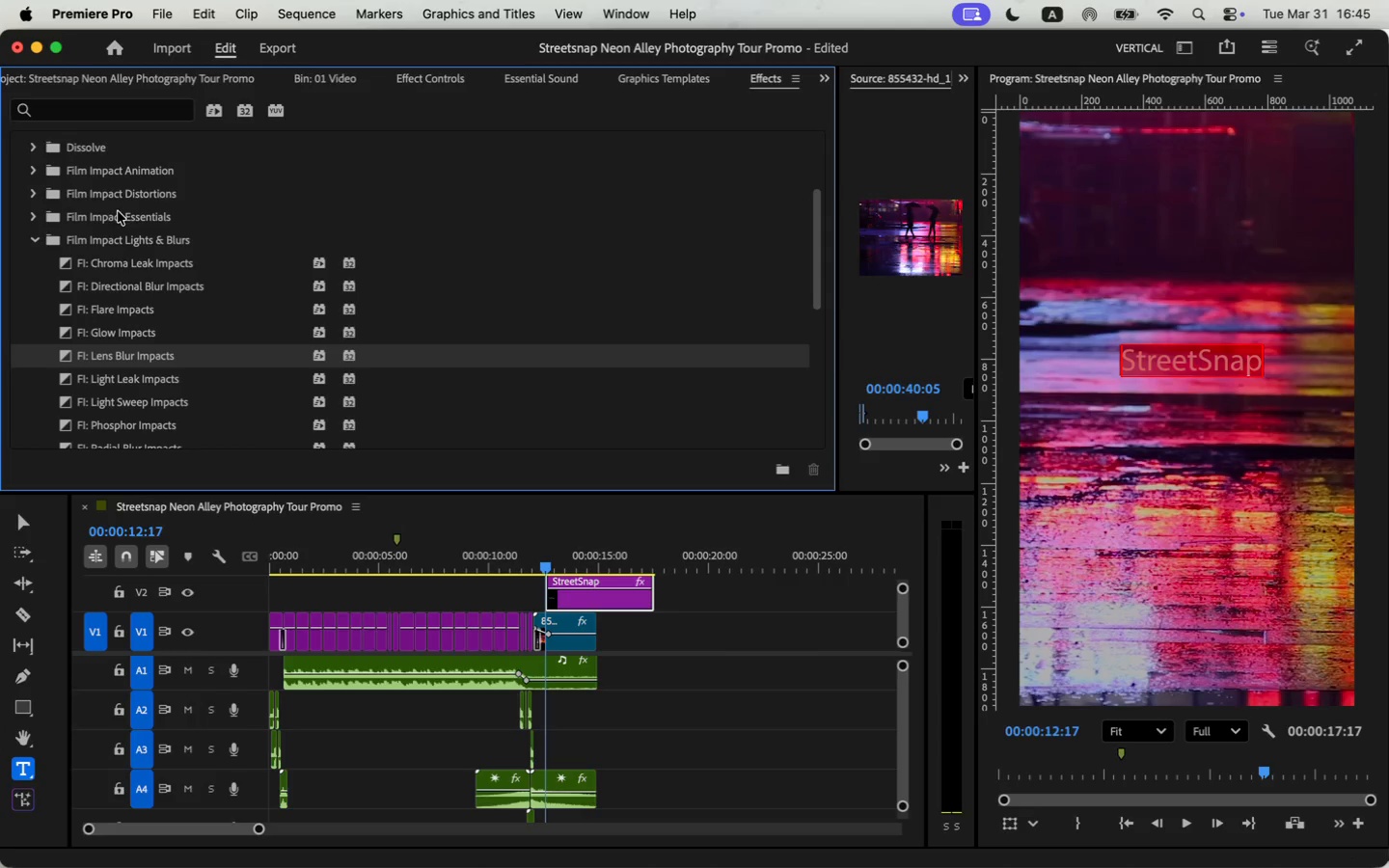 
left_click([769, 86])
 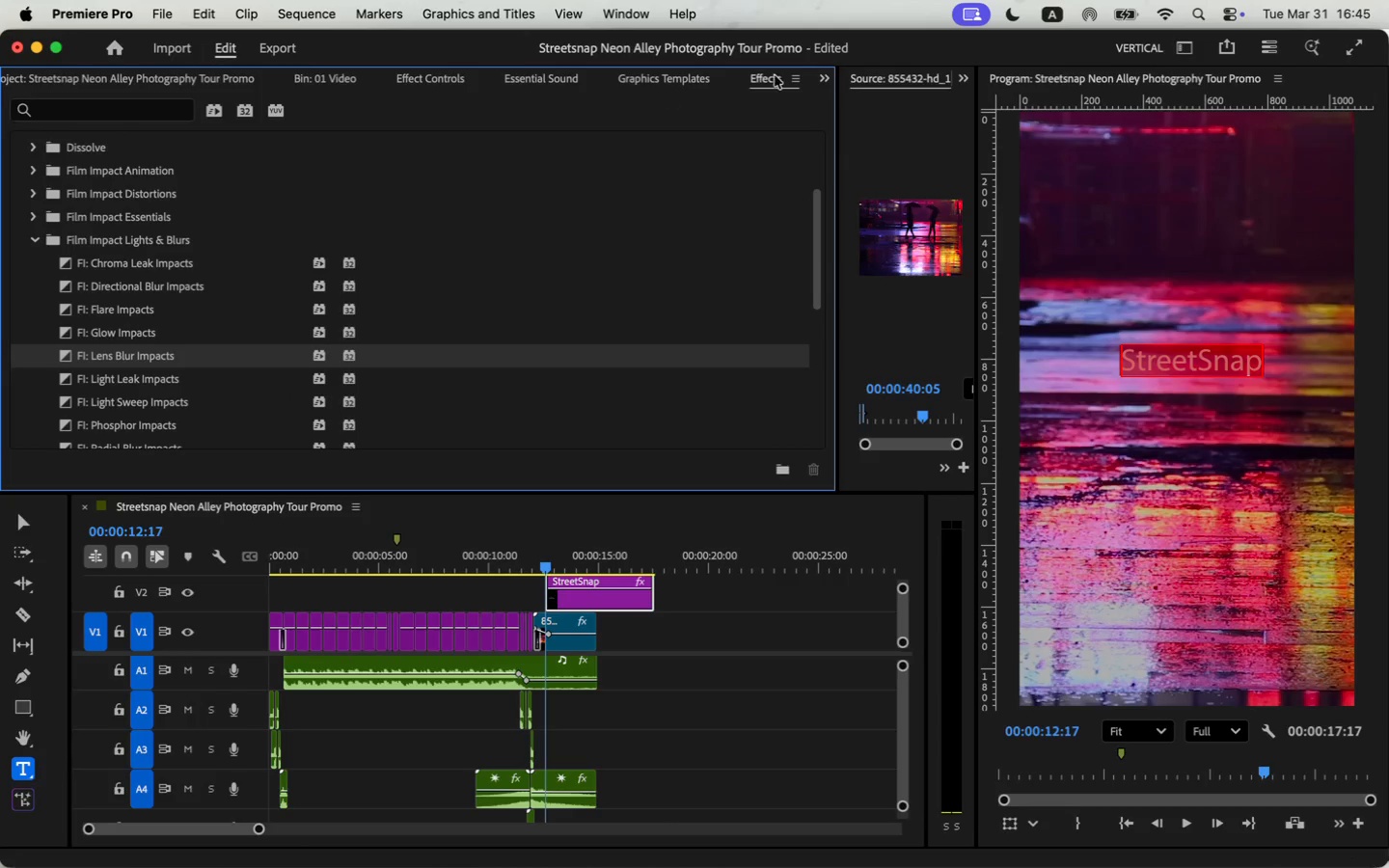 
left_click([823, 76])
 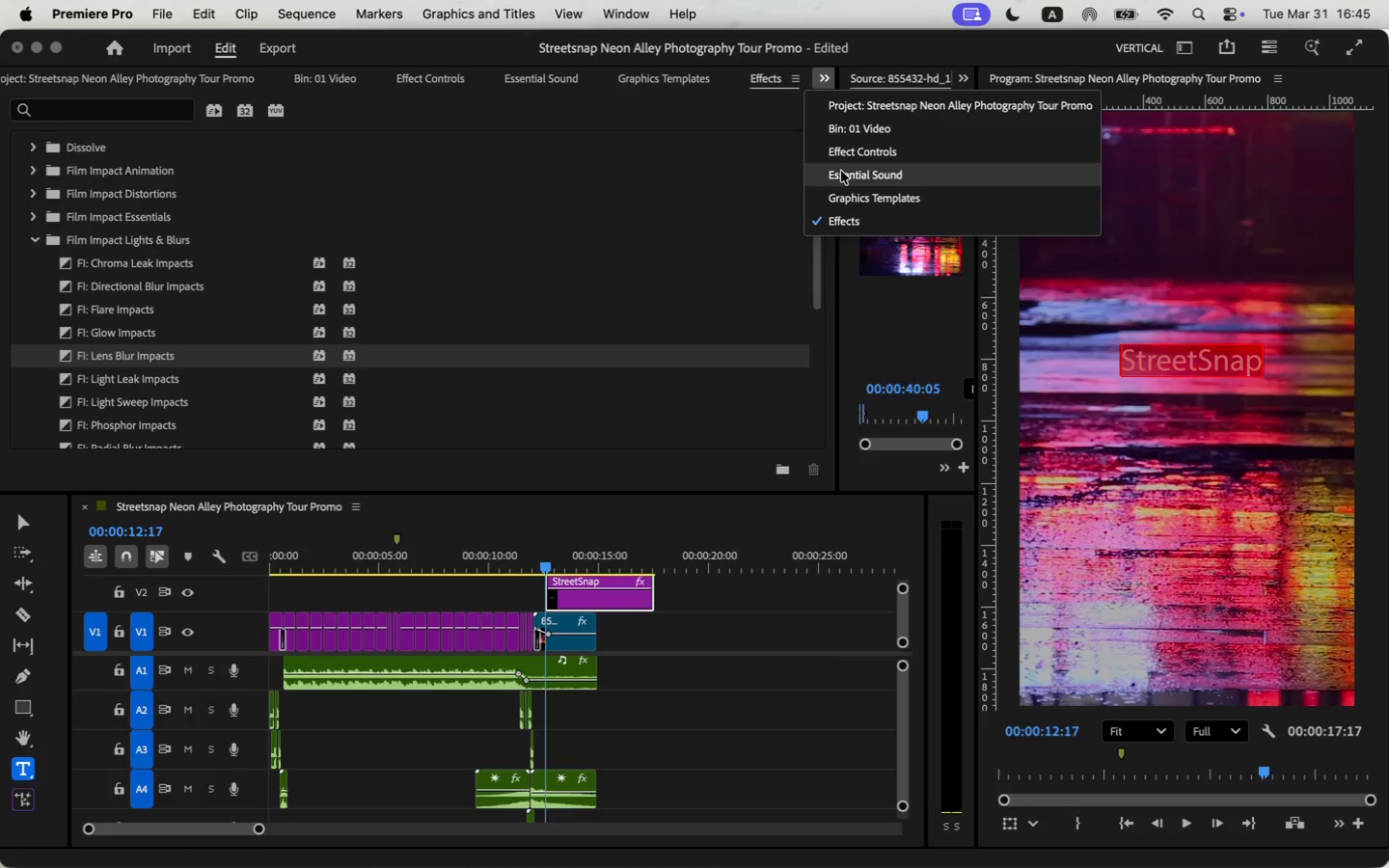 
left_click([837, 196])
 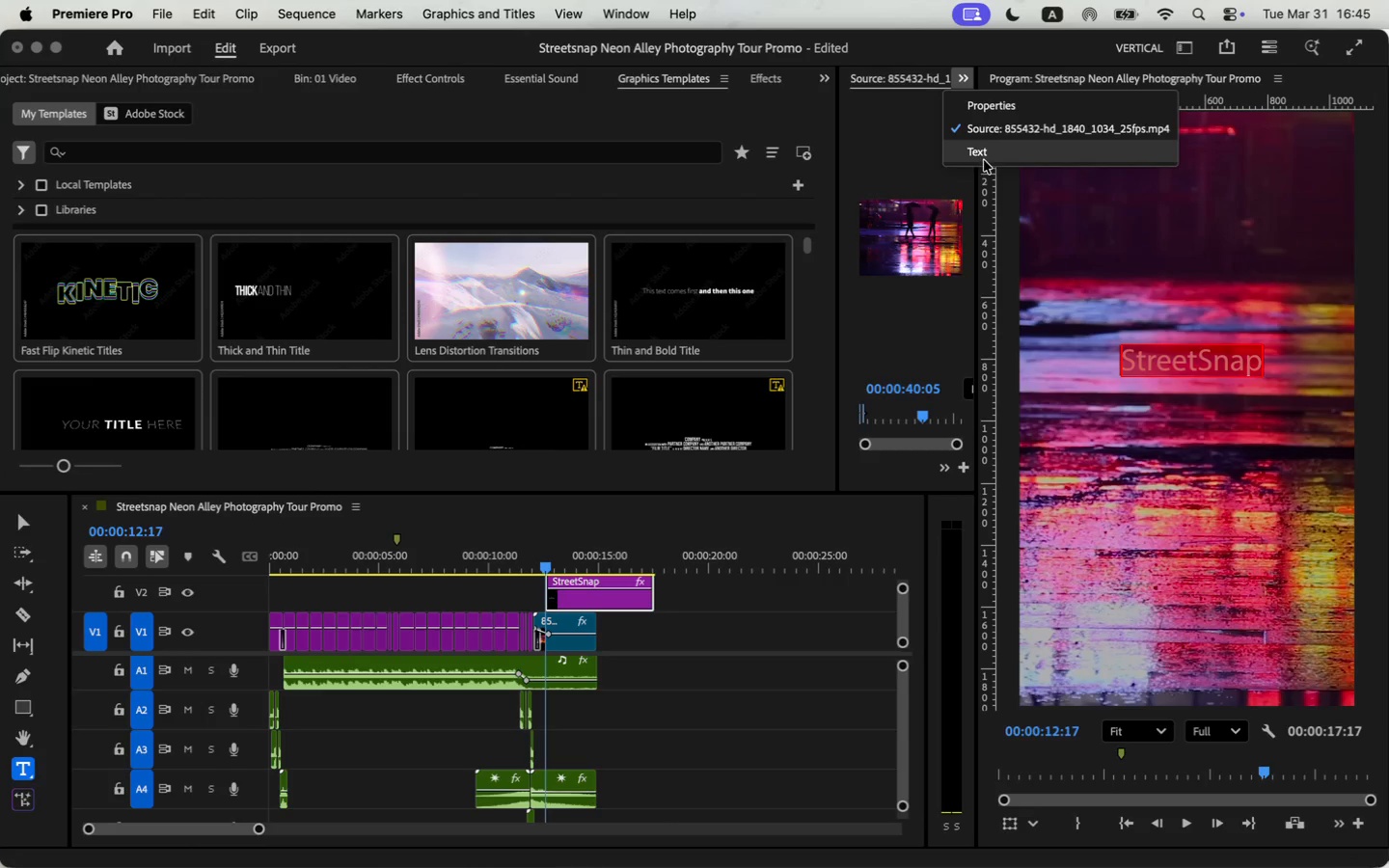 
left_click_drag(start_coordinate=[916, 75], to_coordinate=[335, 68])
 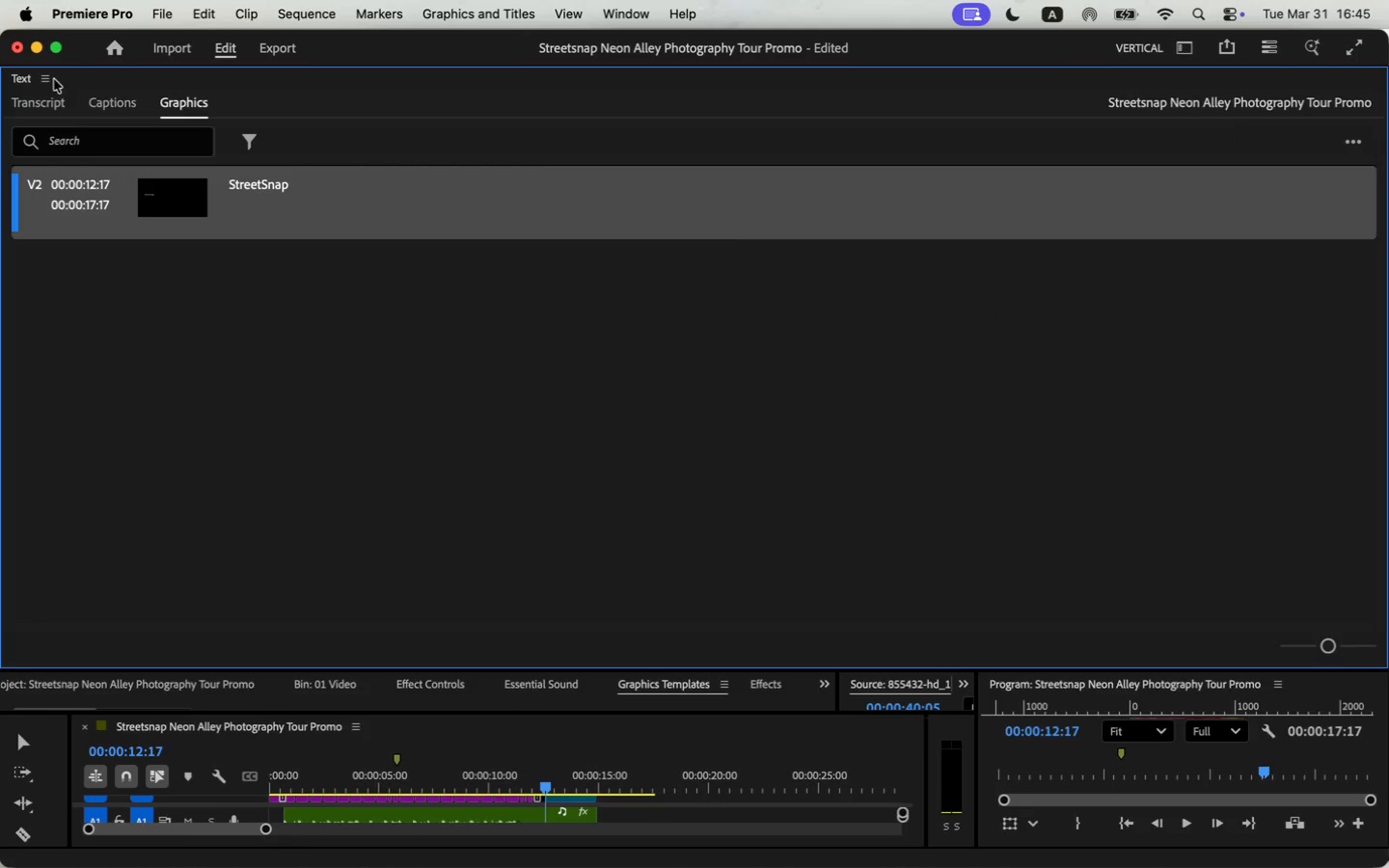 
left_click_drag(start_coordinate=[24, 75], to_coordinate=[722, 689])
 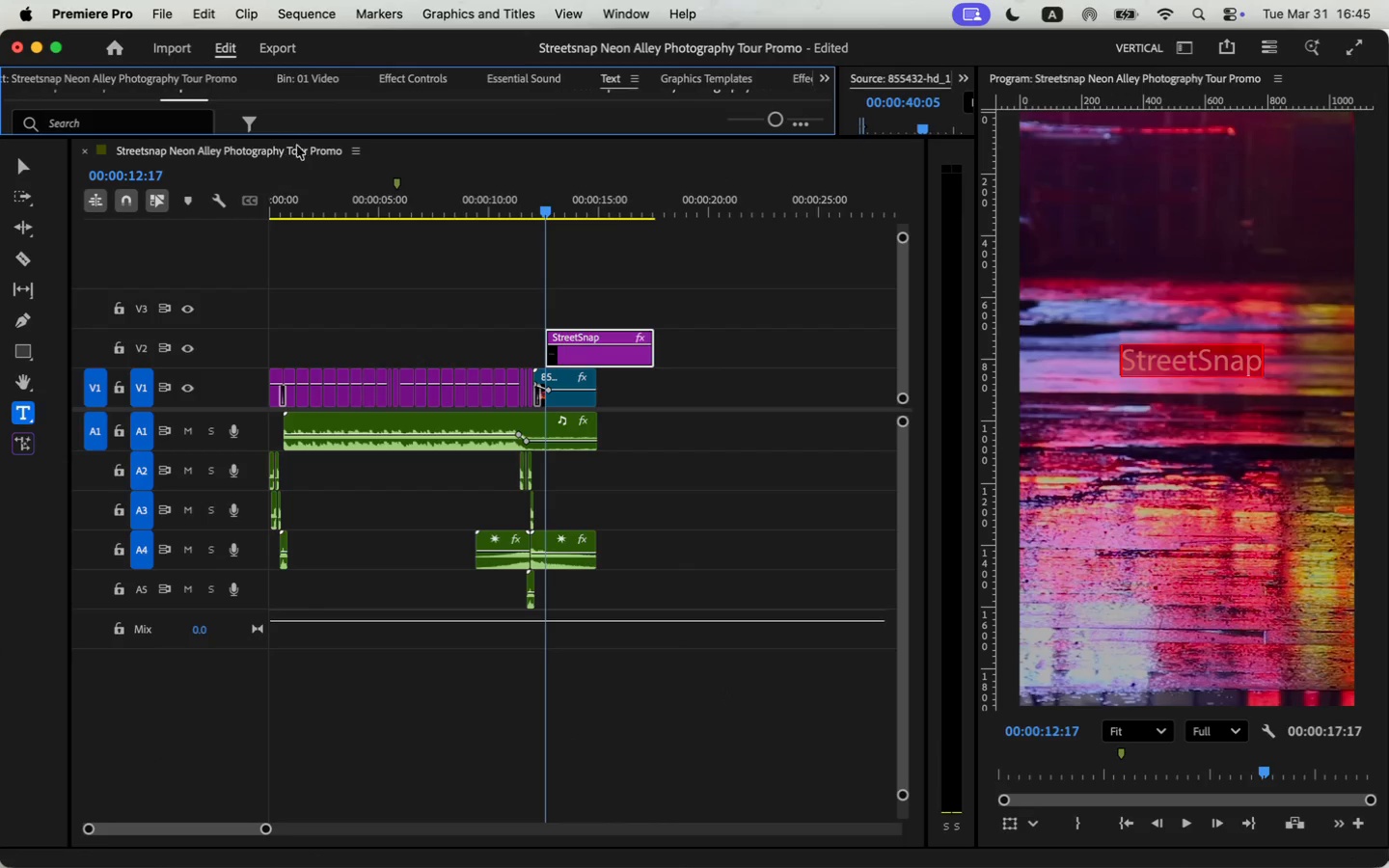 
left_click_drag(start_coordinate=[303, 137], to_coordinate=[279, 544])
 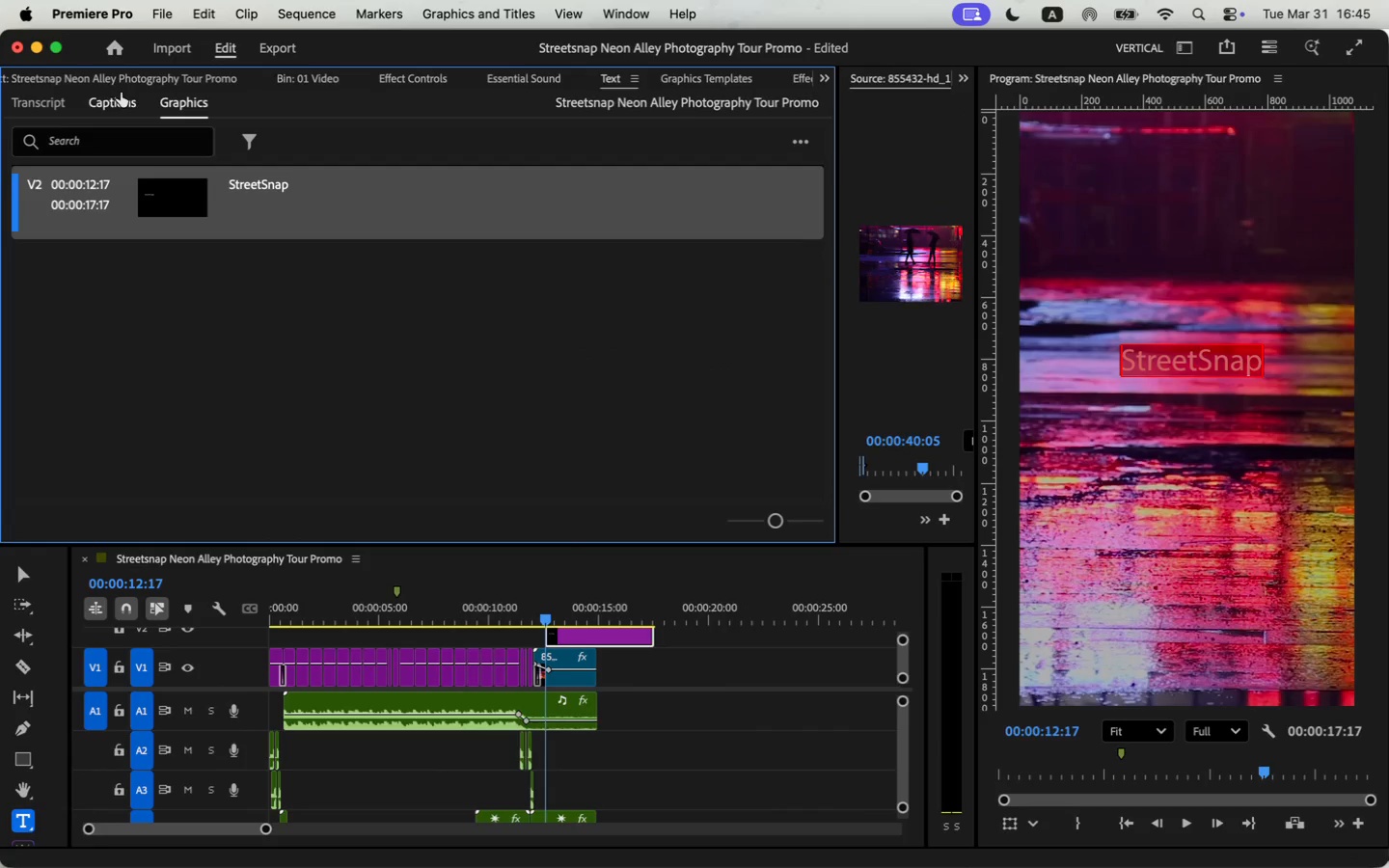 
left_click([54, 104])
 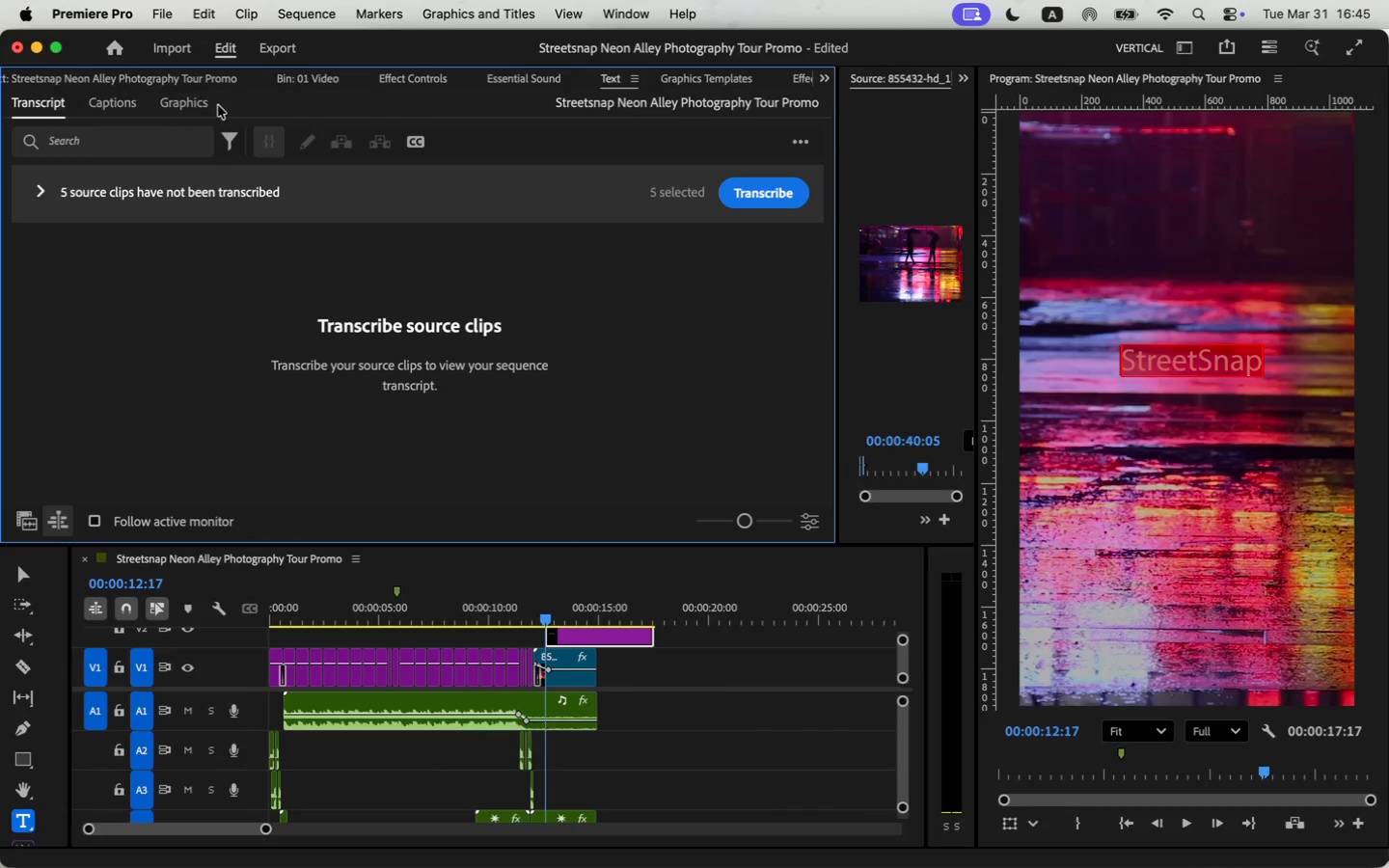 
double_click([179, 110])
 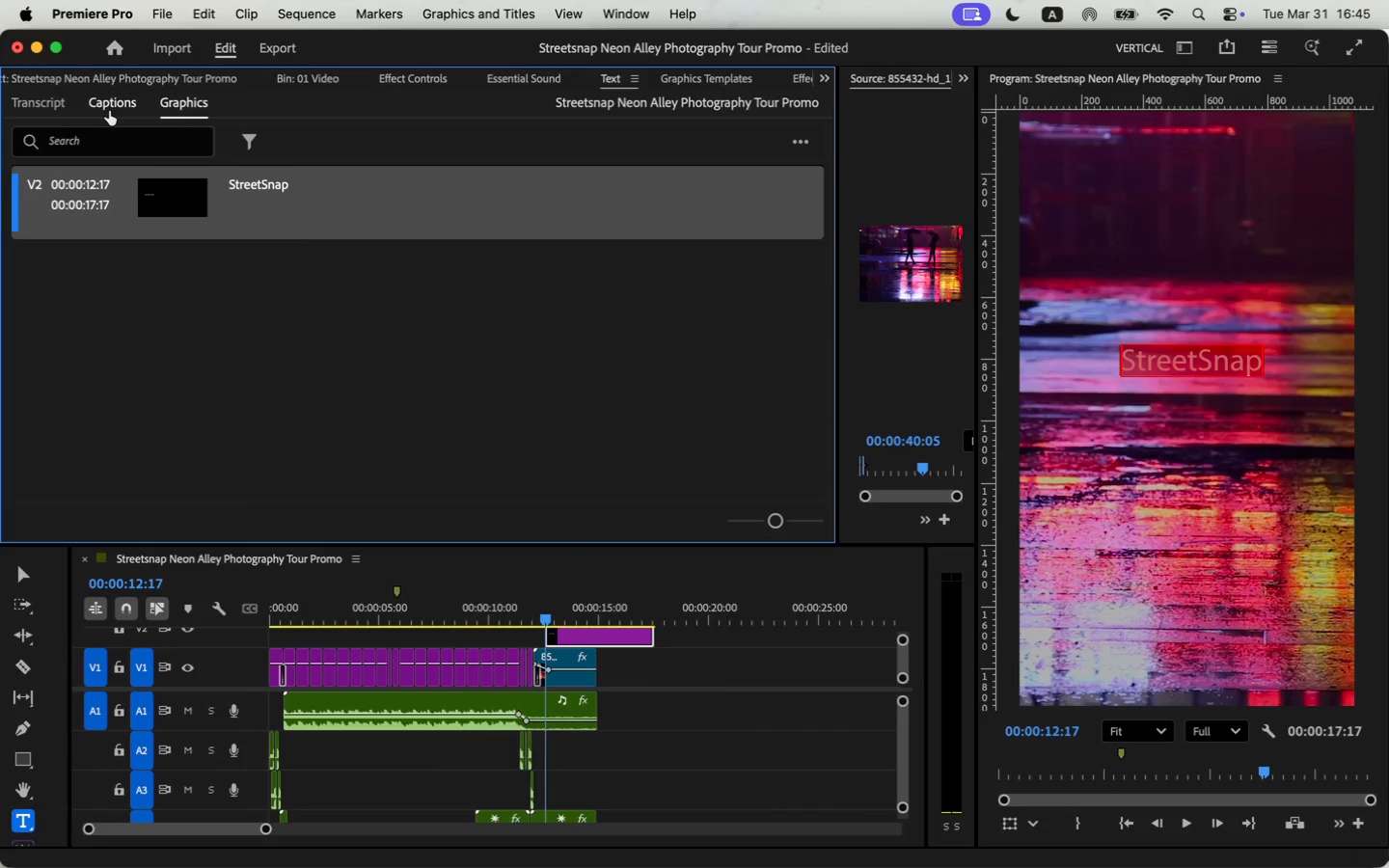 
left_click([110, 99])
 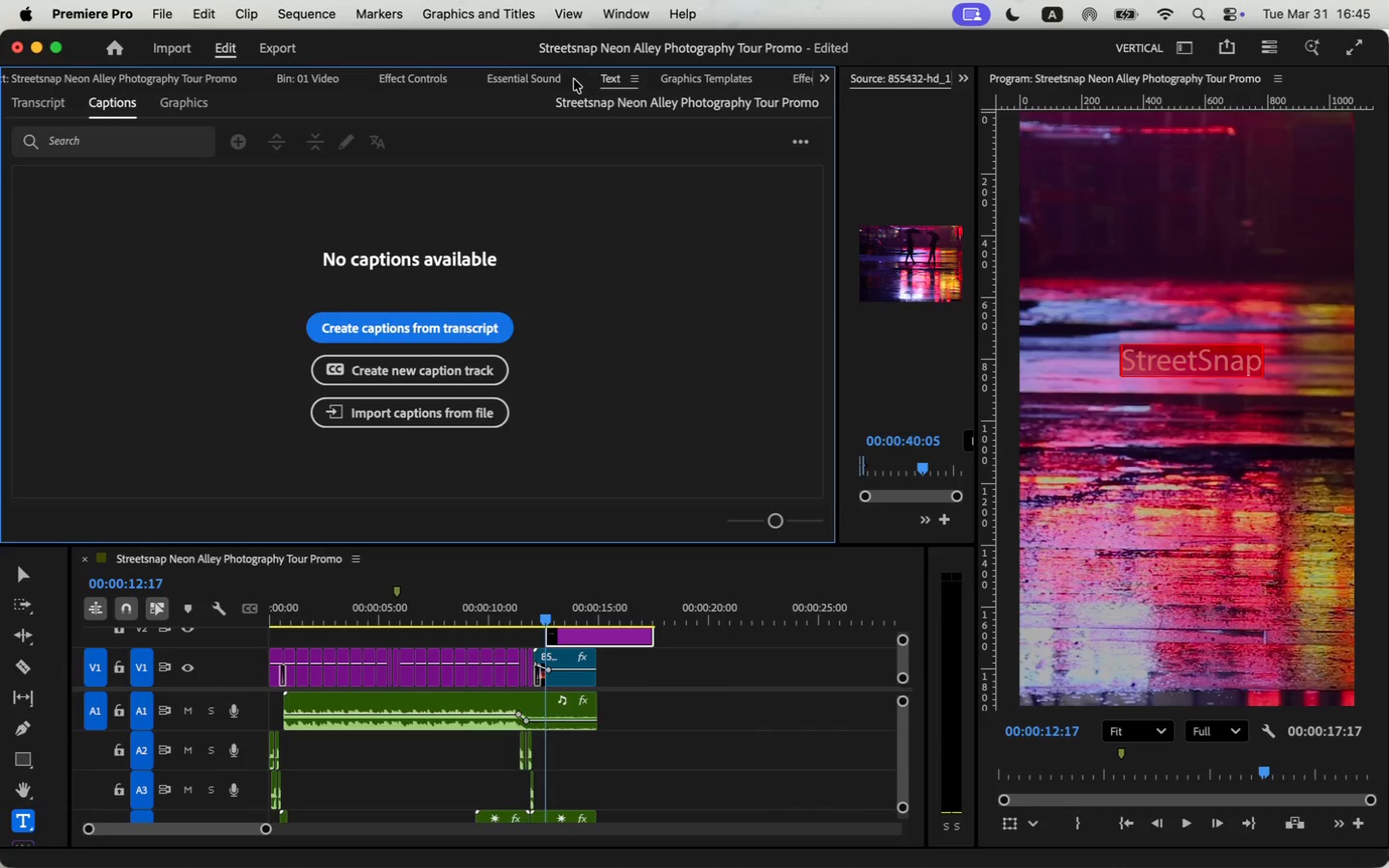 
left_click([394, 80])
 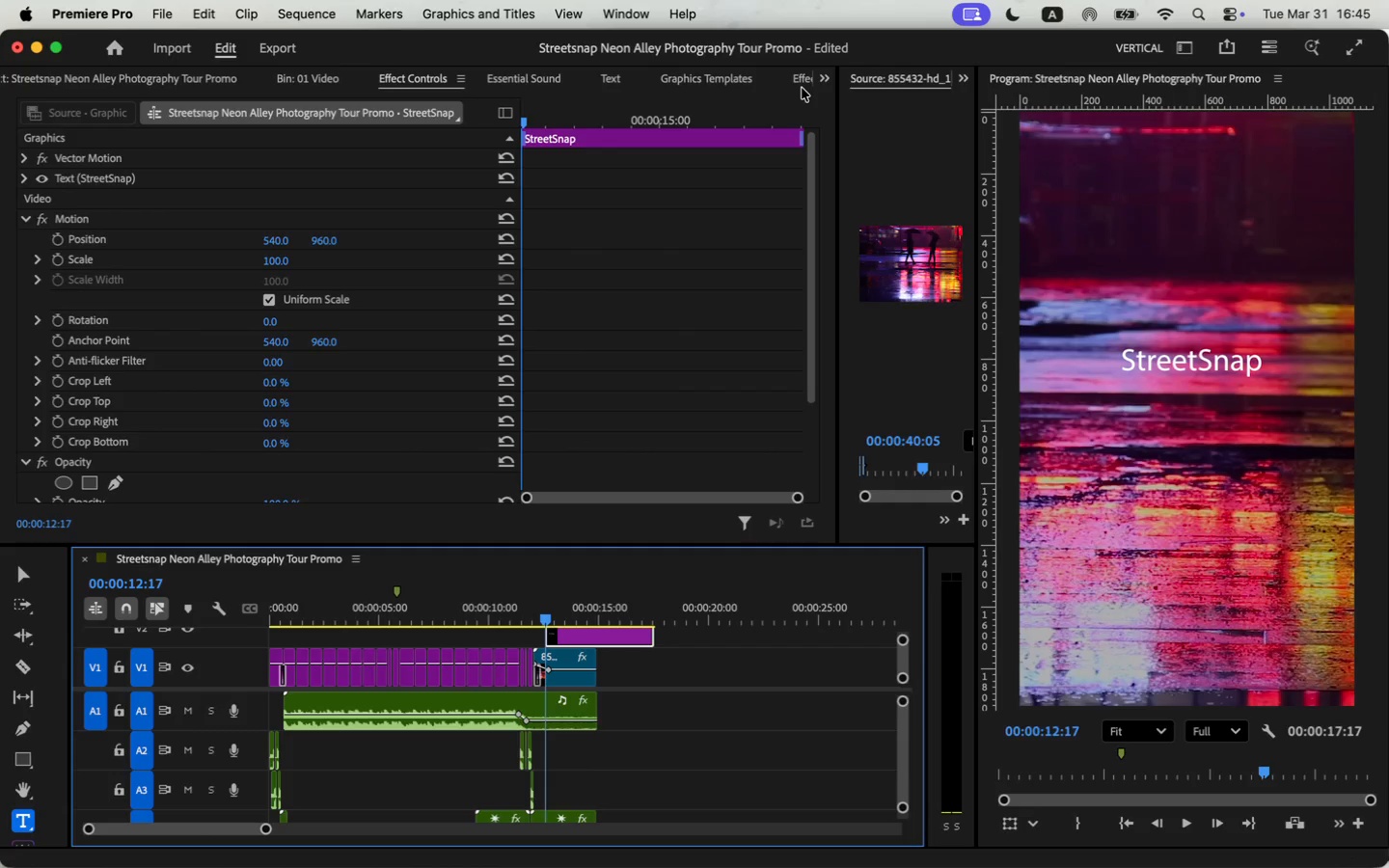 
wait(6.61)
 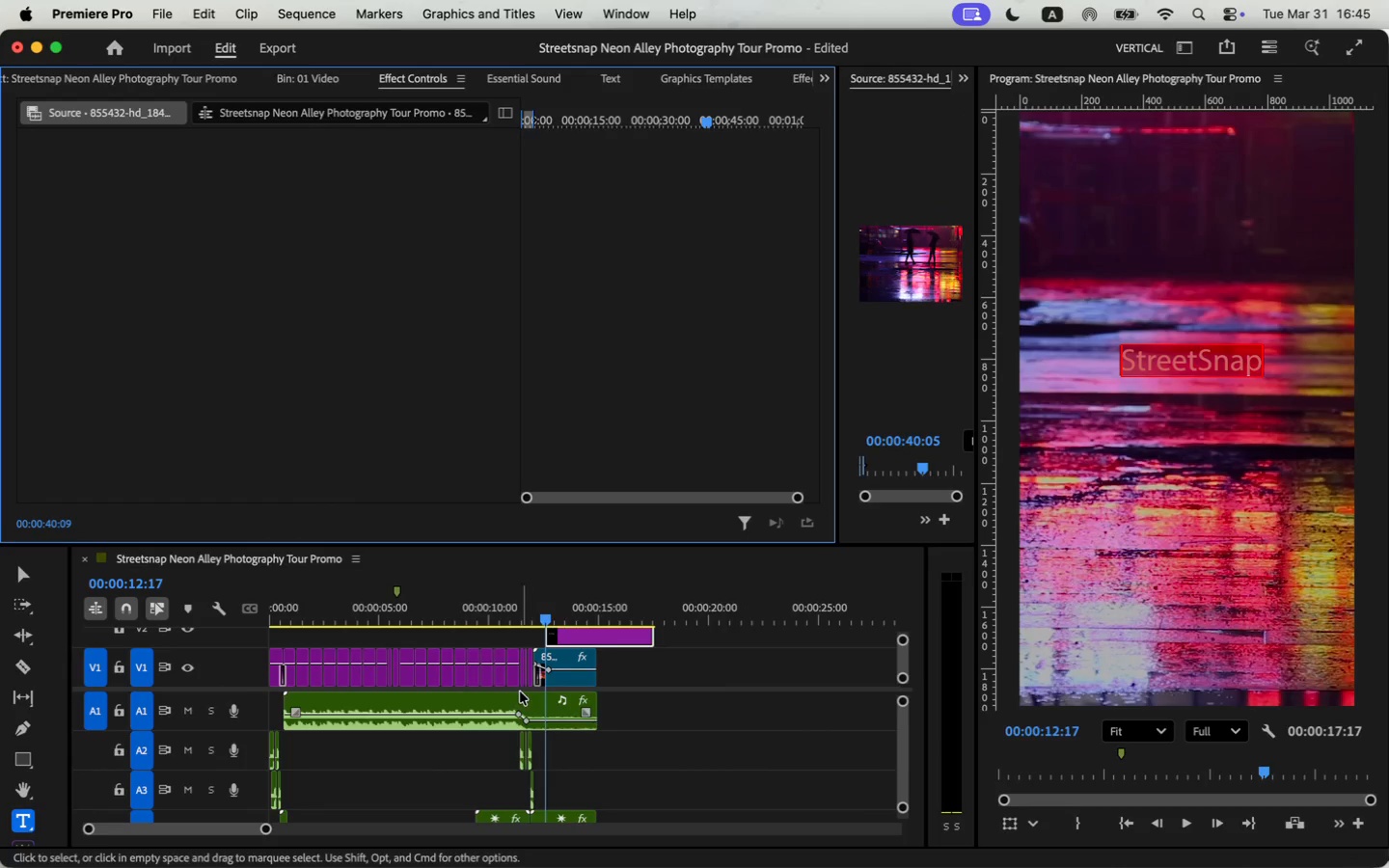 
left_click([28, 178])
 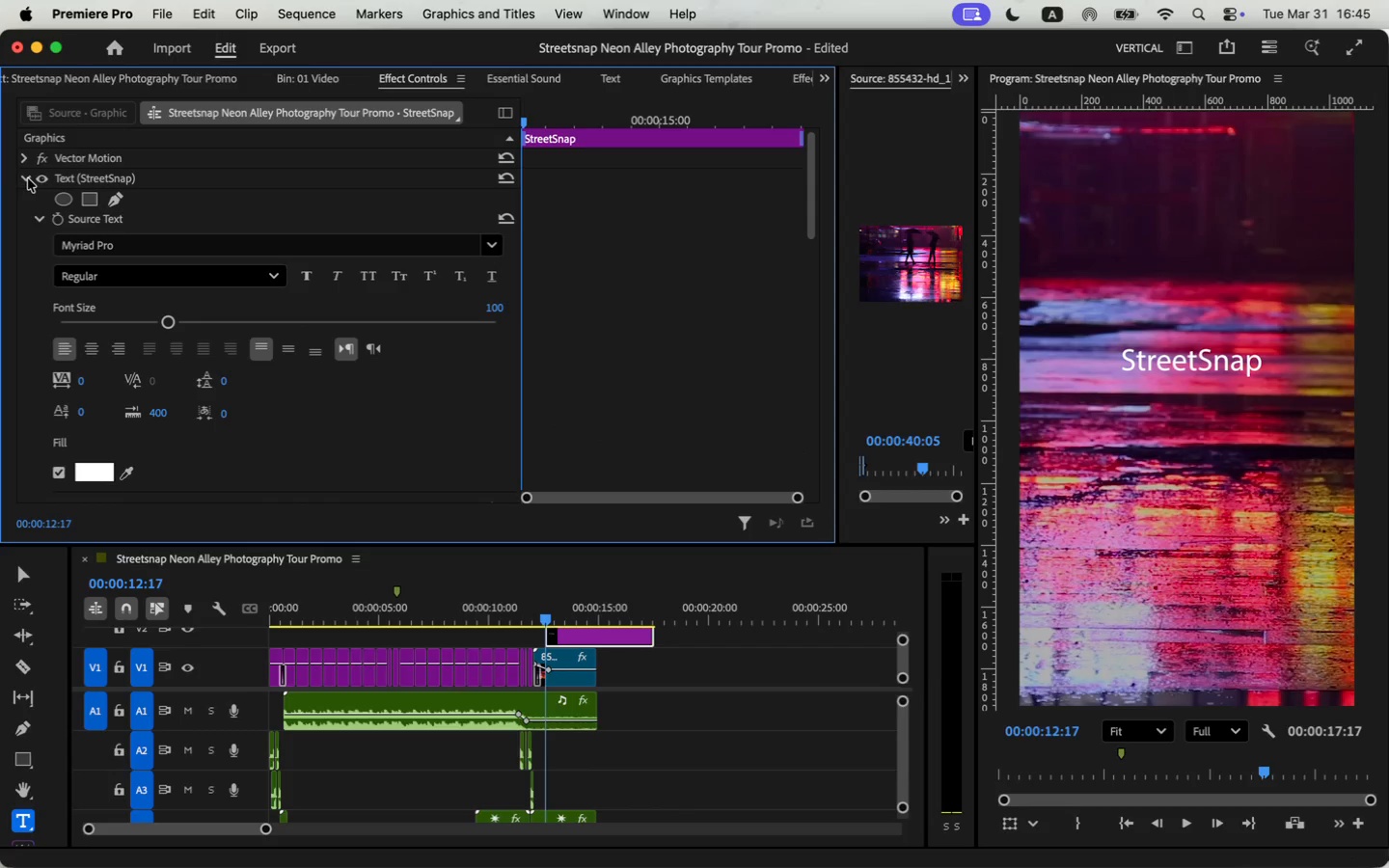 
mouse_move([133, 239])
 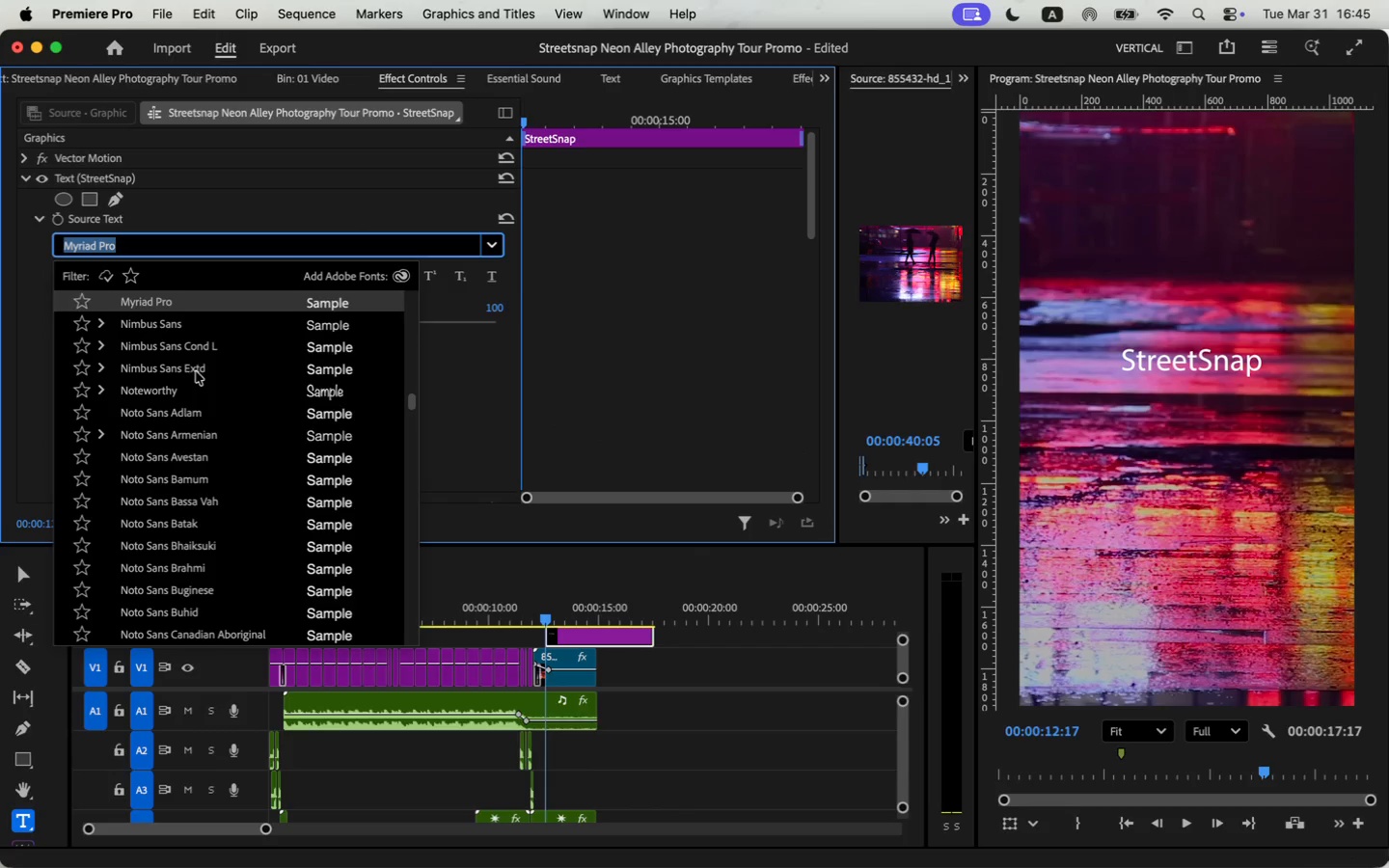 
type(hel)
 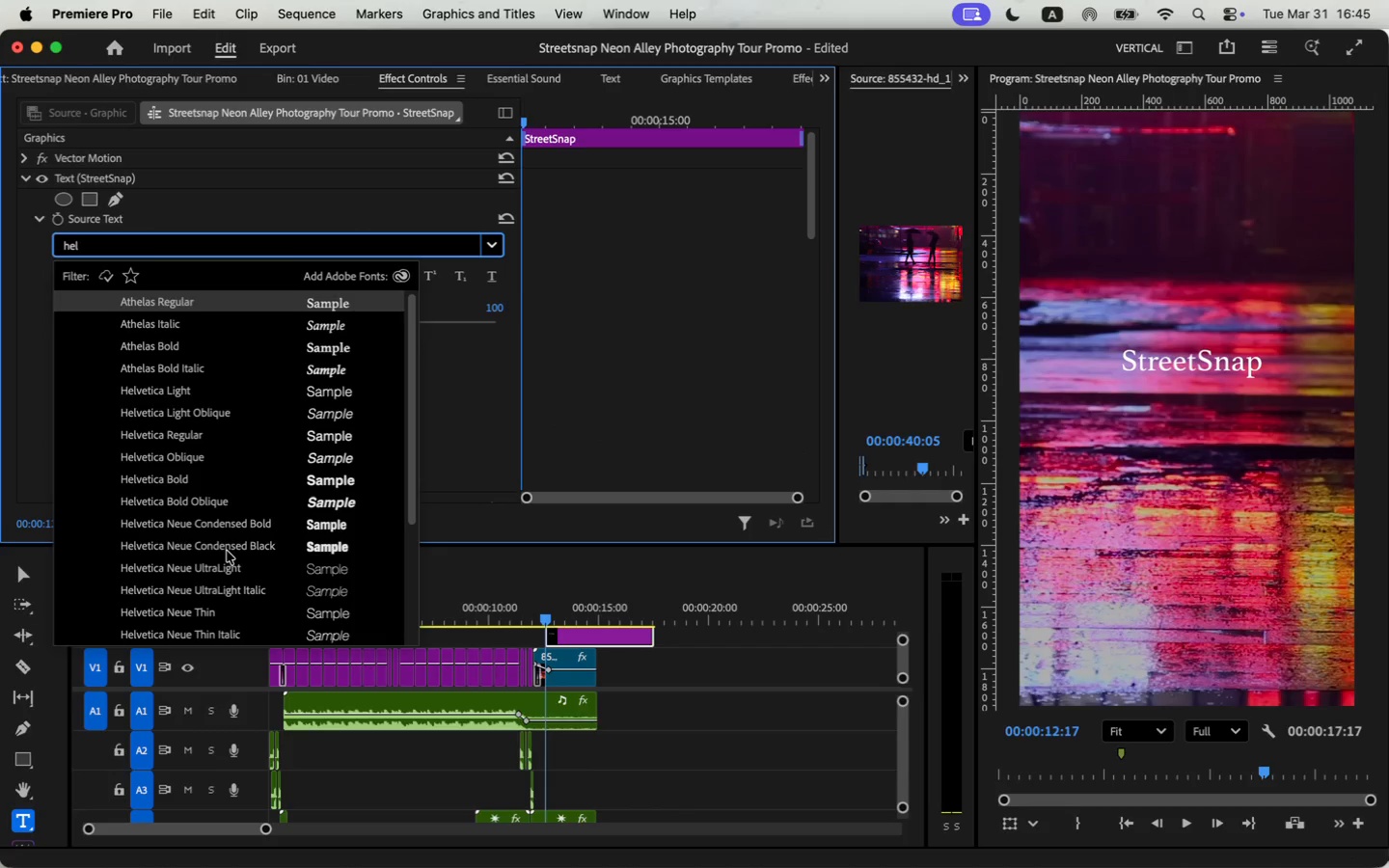 
left_click([230, 527])
 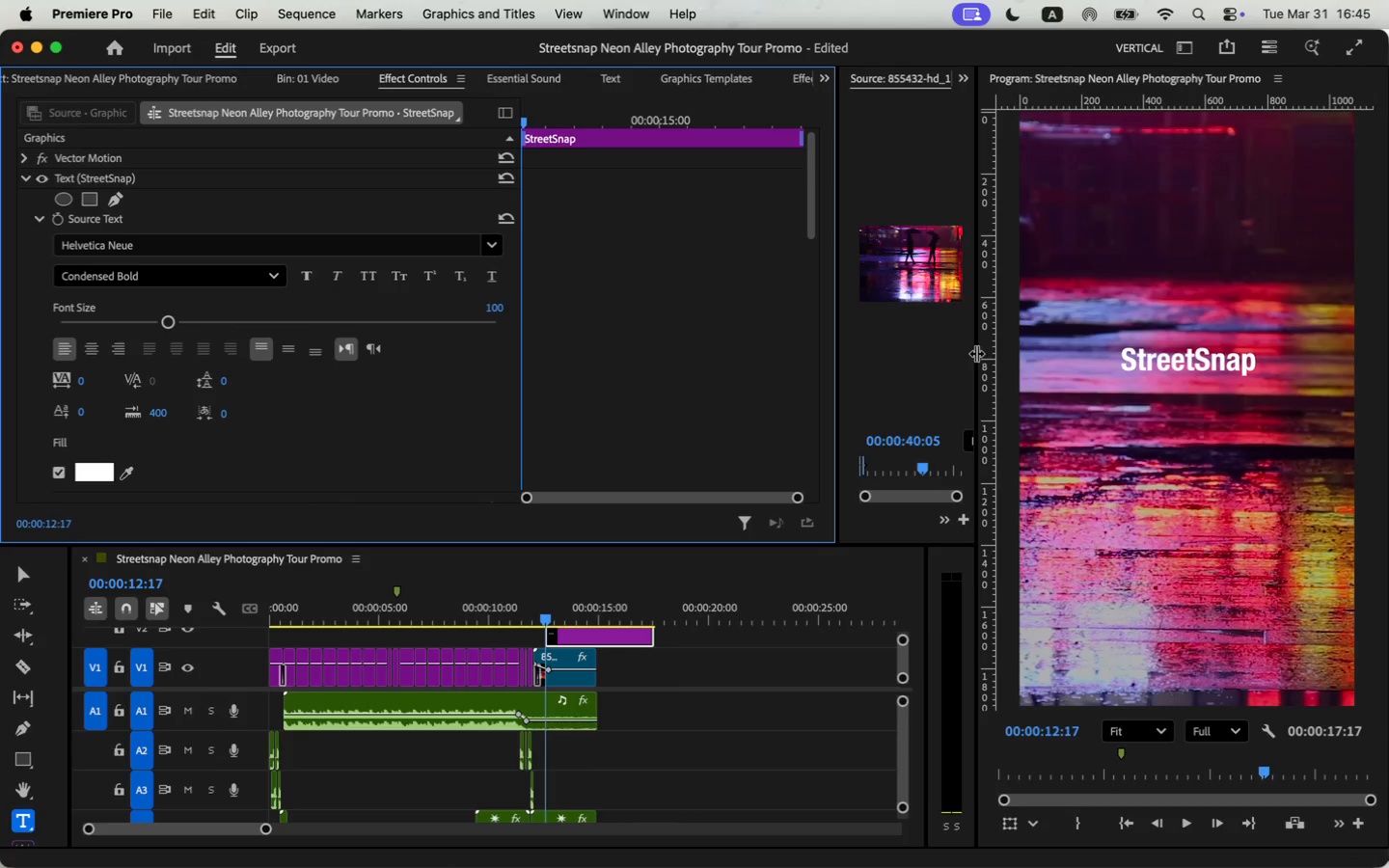 
double_click([1151, 358])
 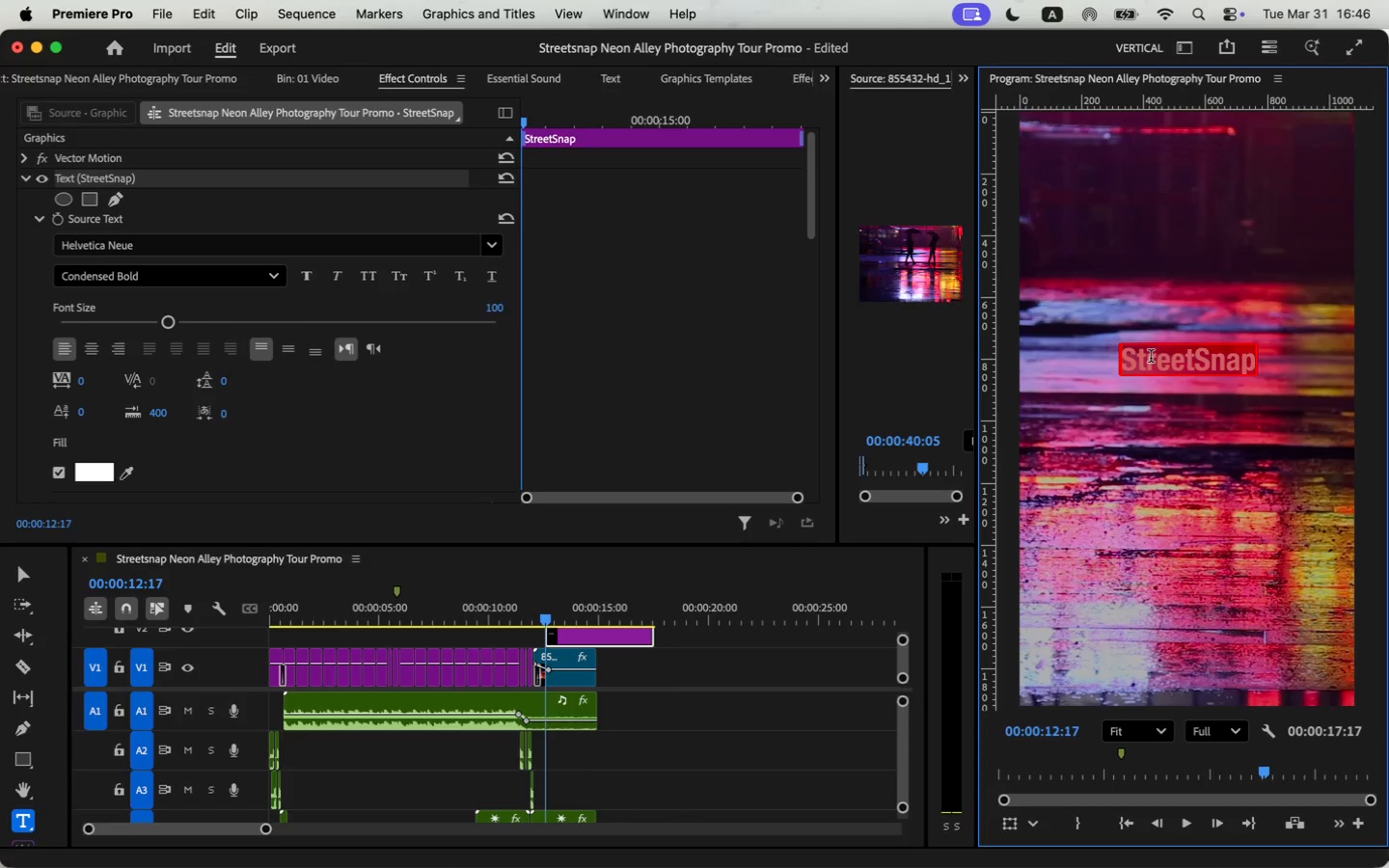 
type(STREETSNAO)
 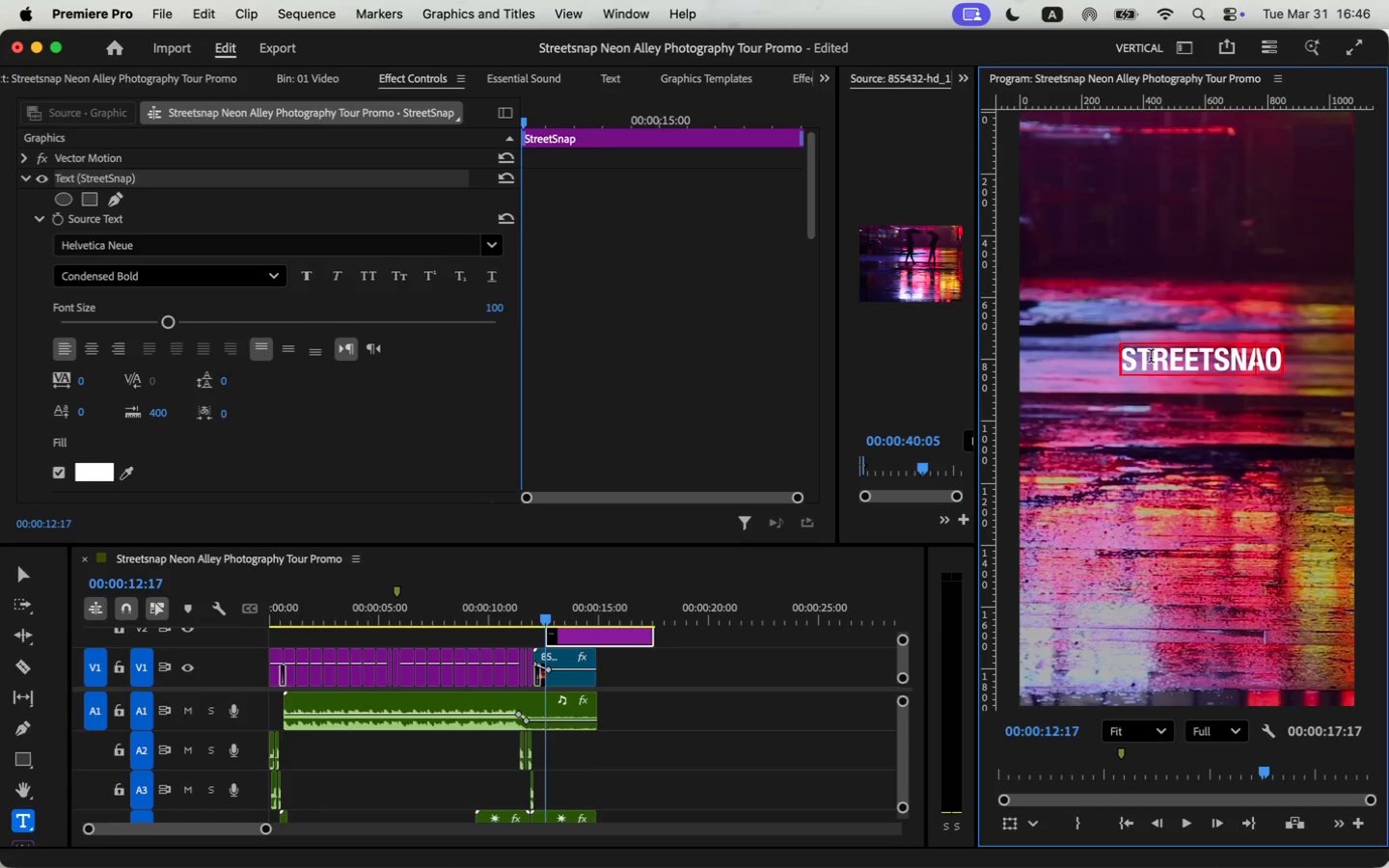 
key(Meta+CommandLeft)
 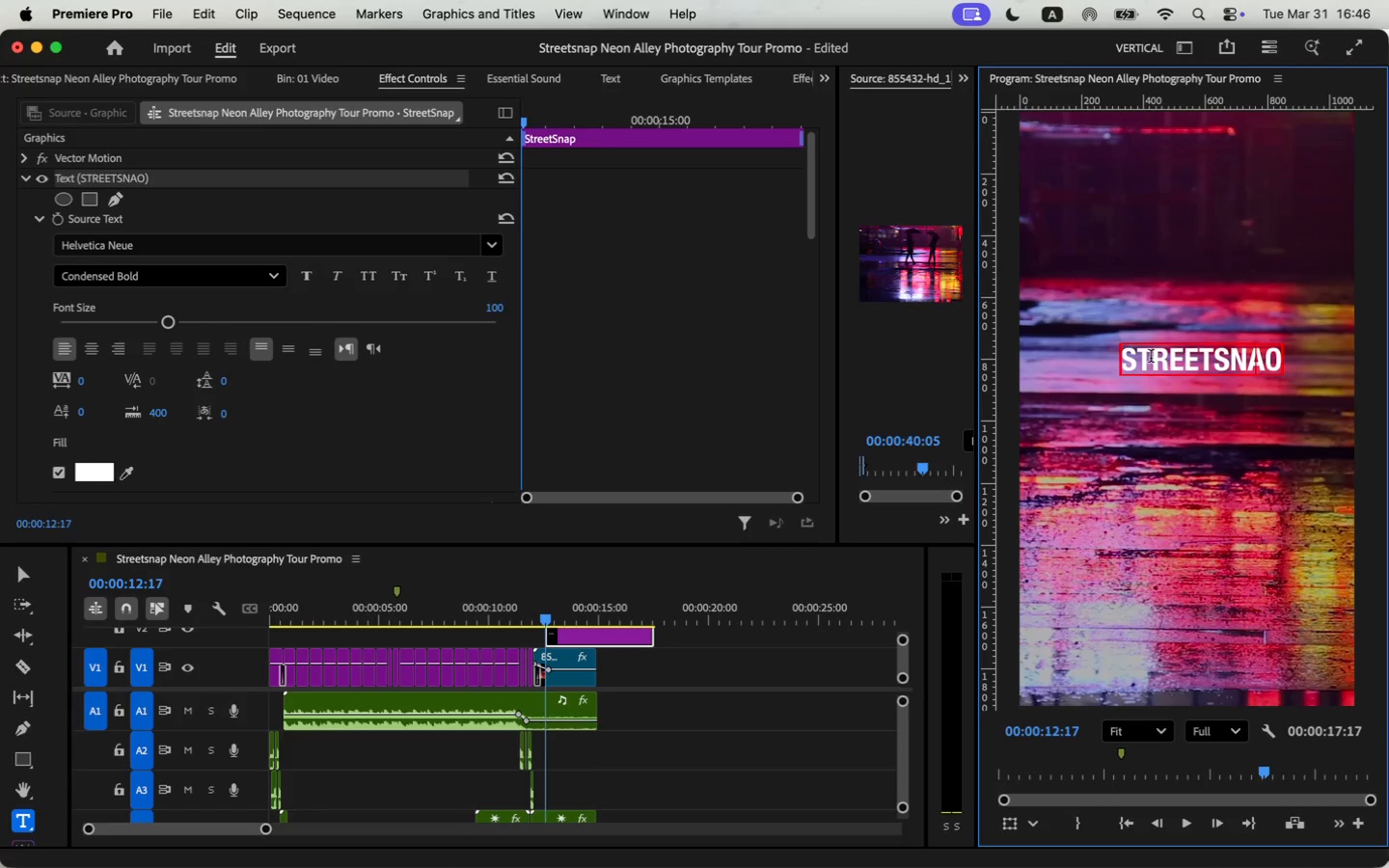 
key(Meta+A)
 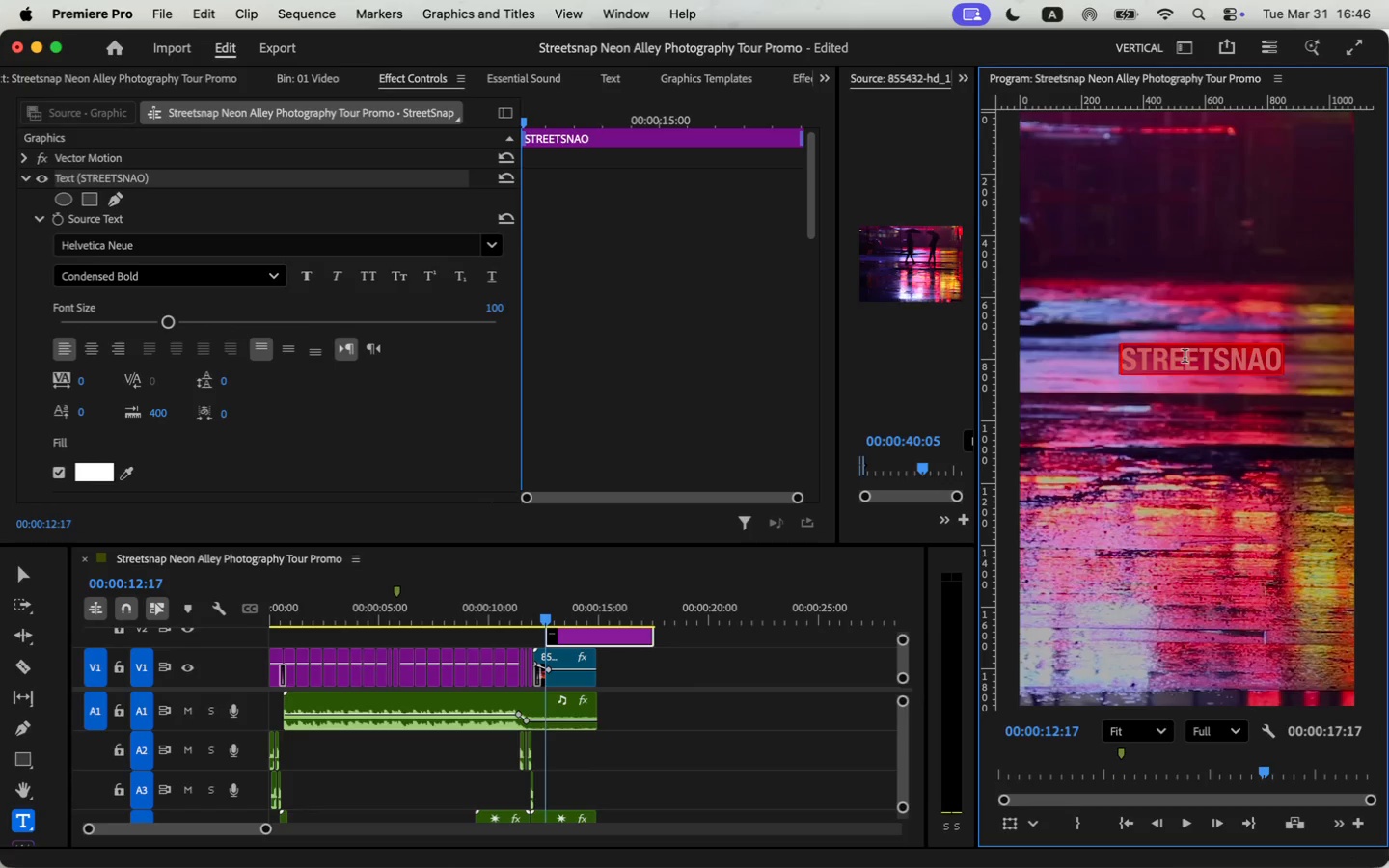 
left_click([1281, 360])
 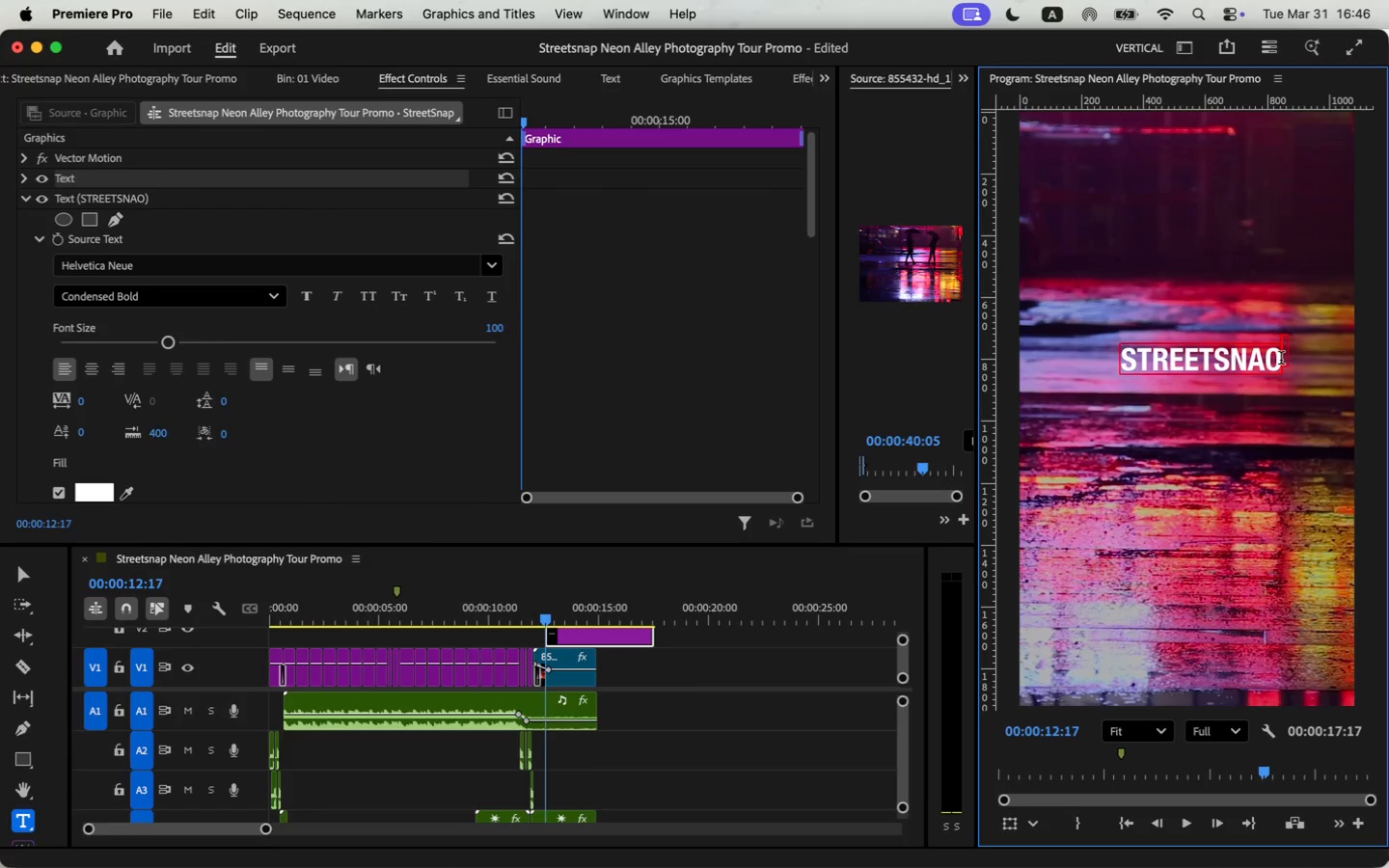 
key(Backspace)
 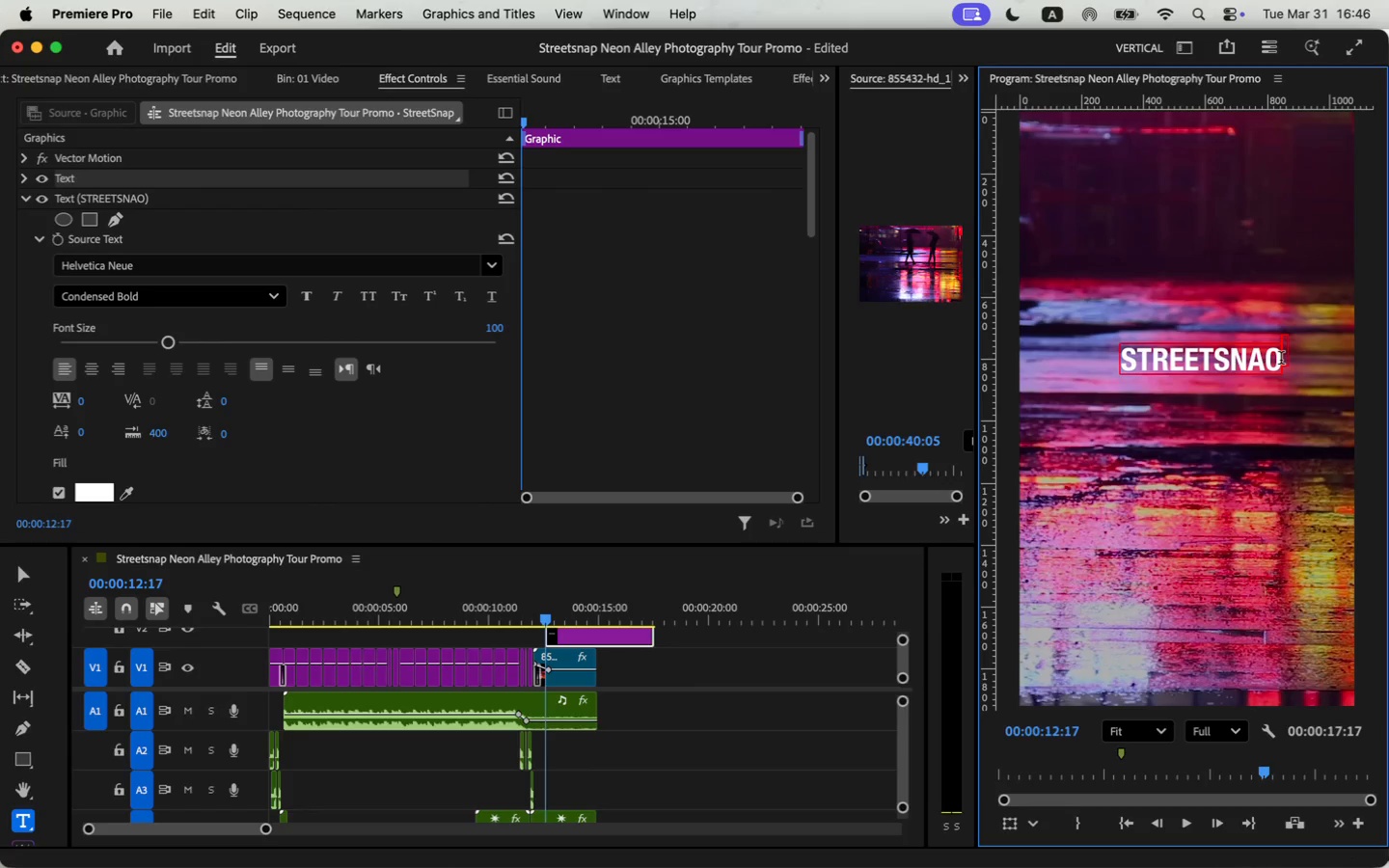 
key(Backspace)
 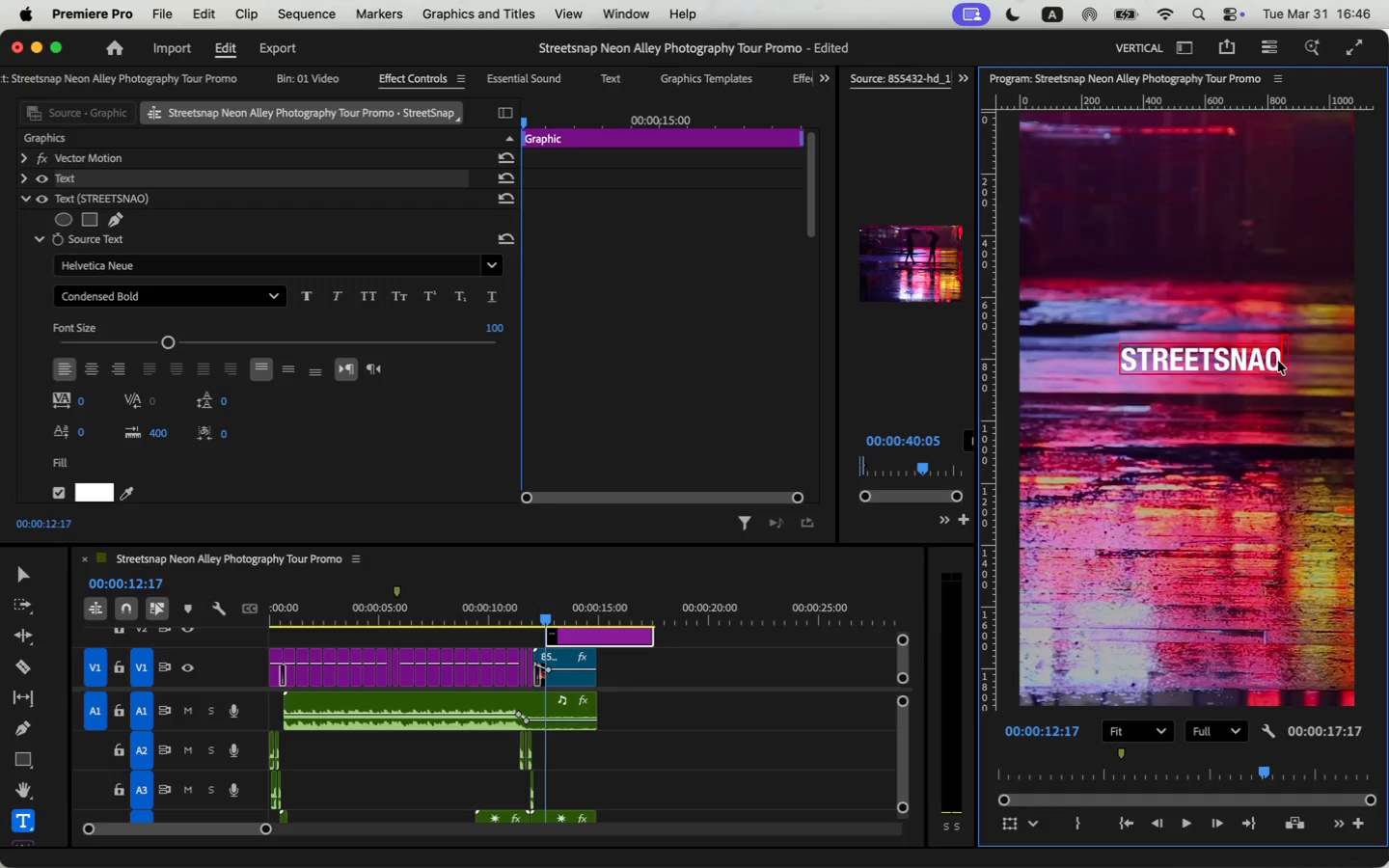 
left_click([1266, 357])
 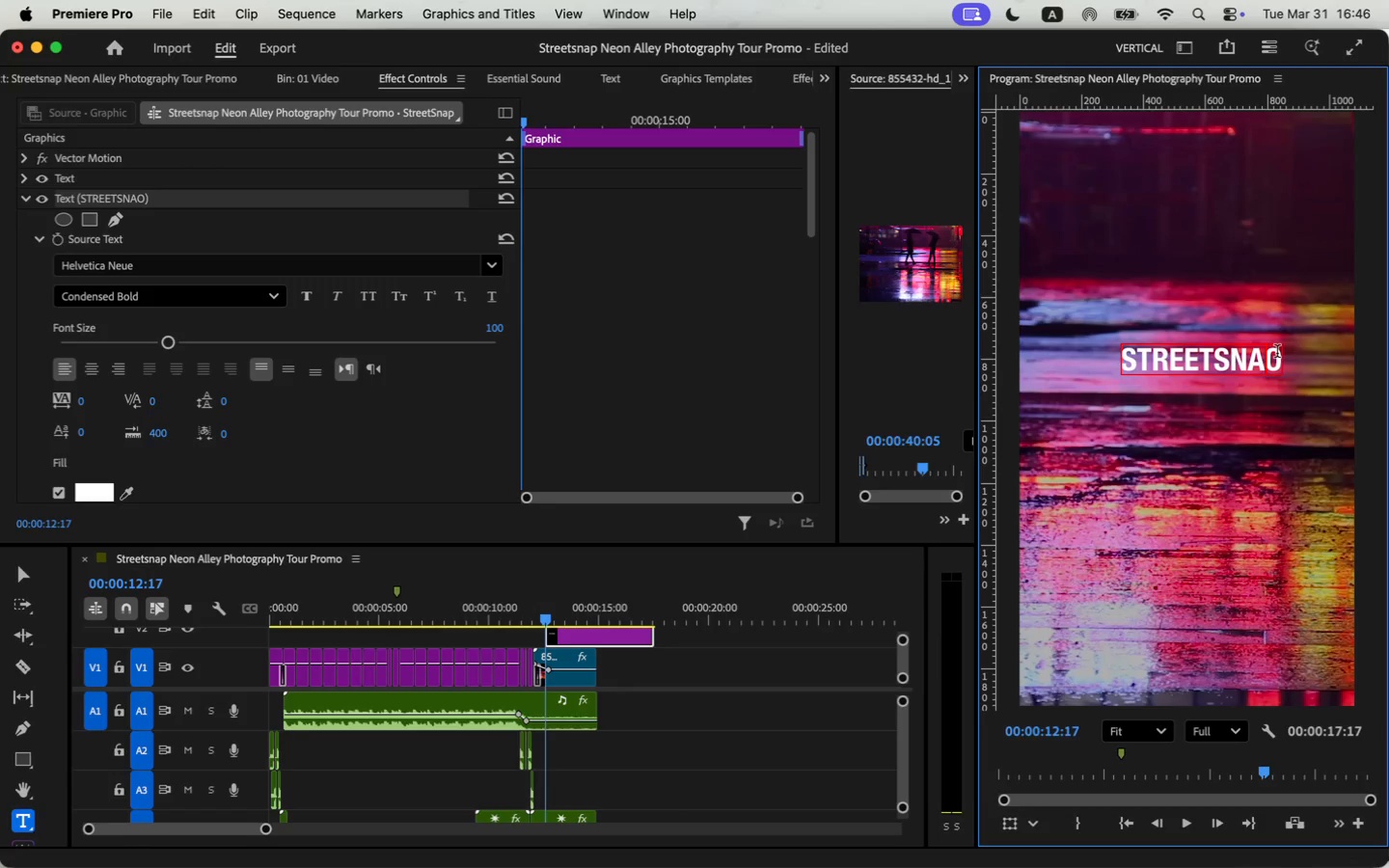 
key(ArrowRight)
 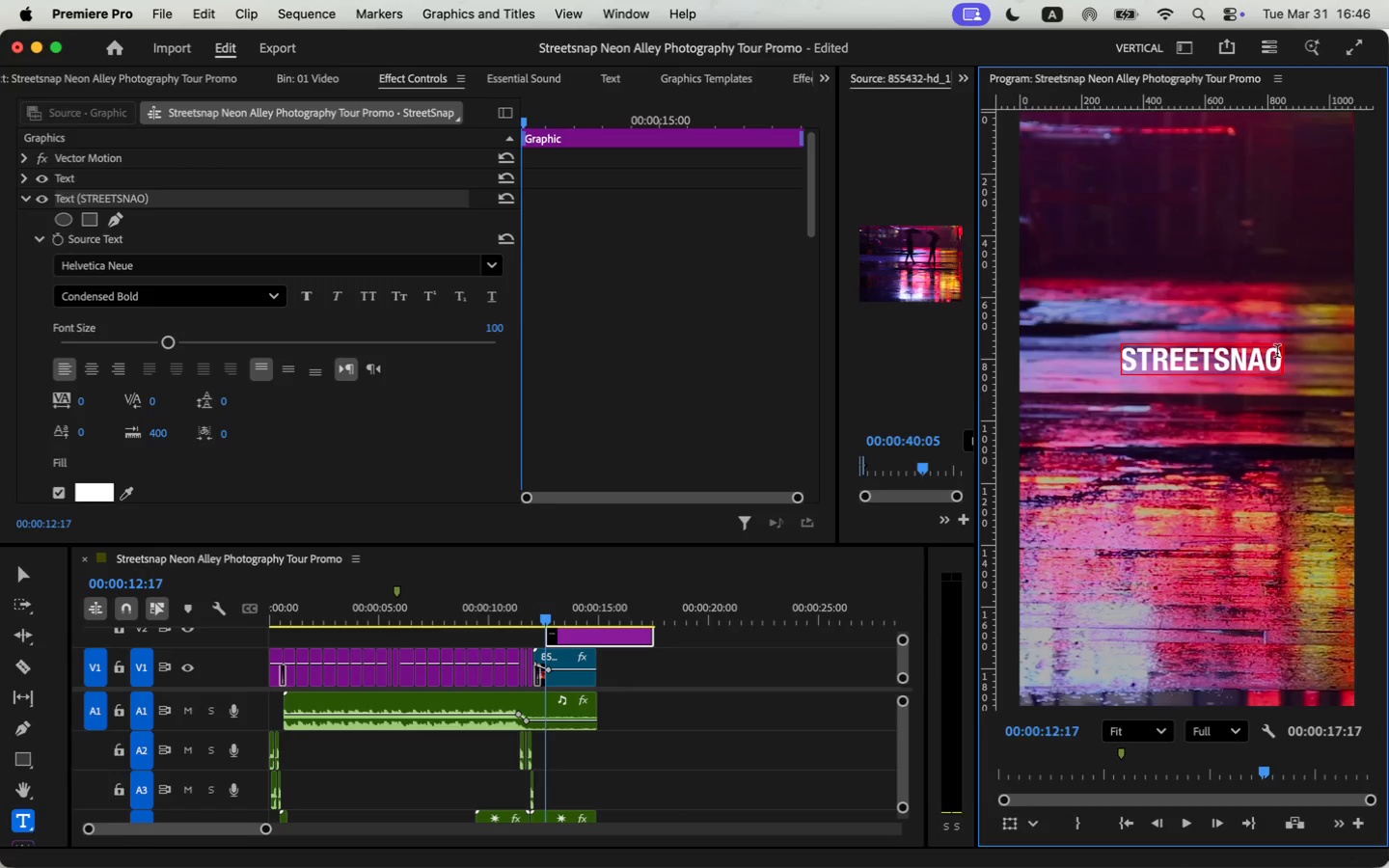 
key(Backspace)
 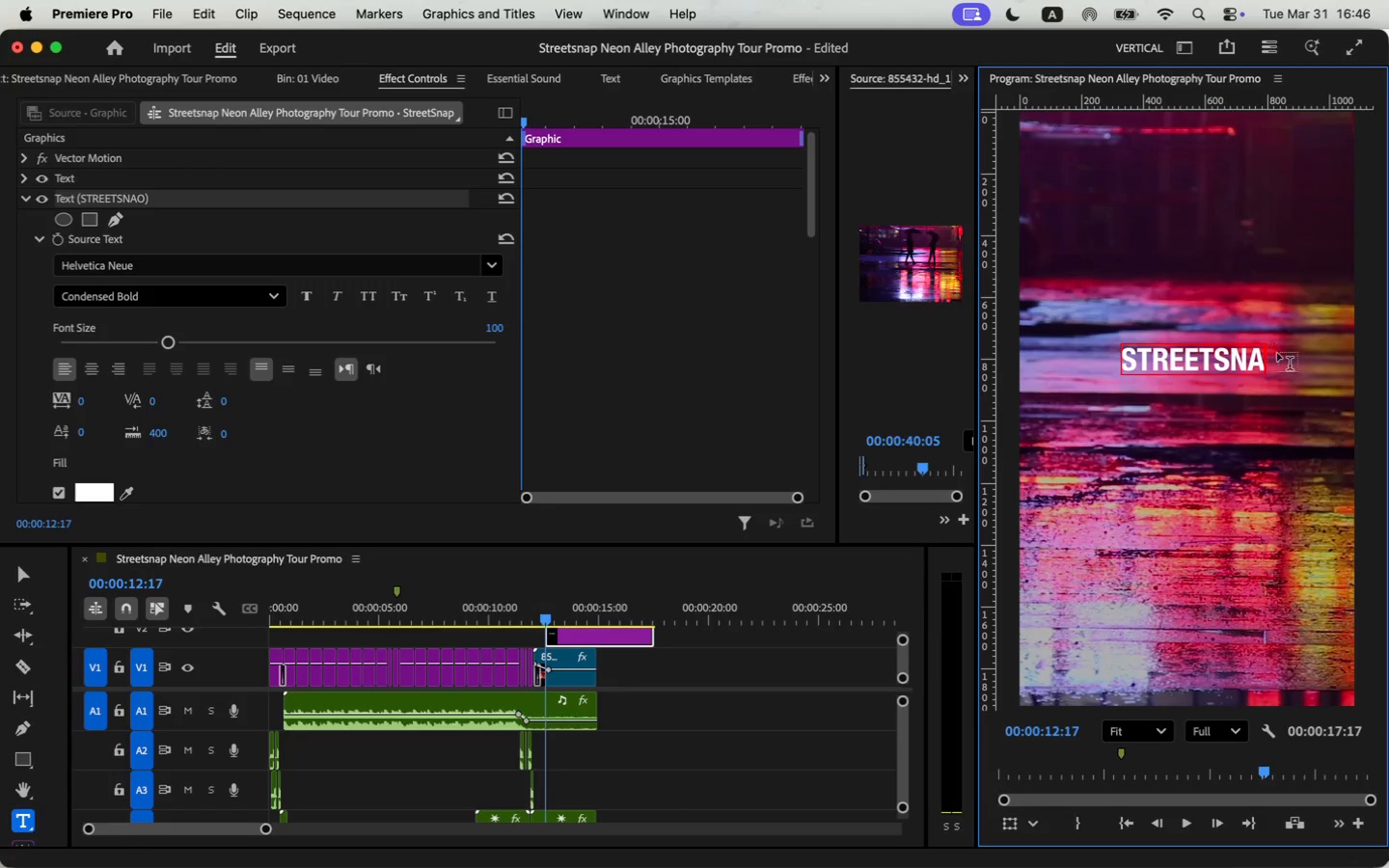 
key(P)
 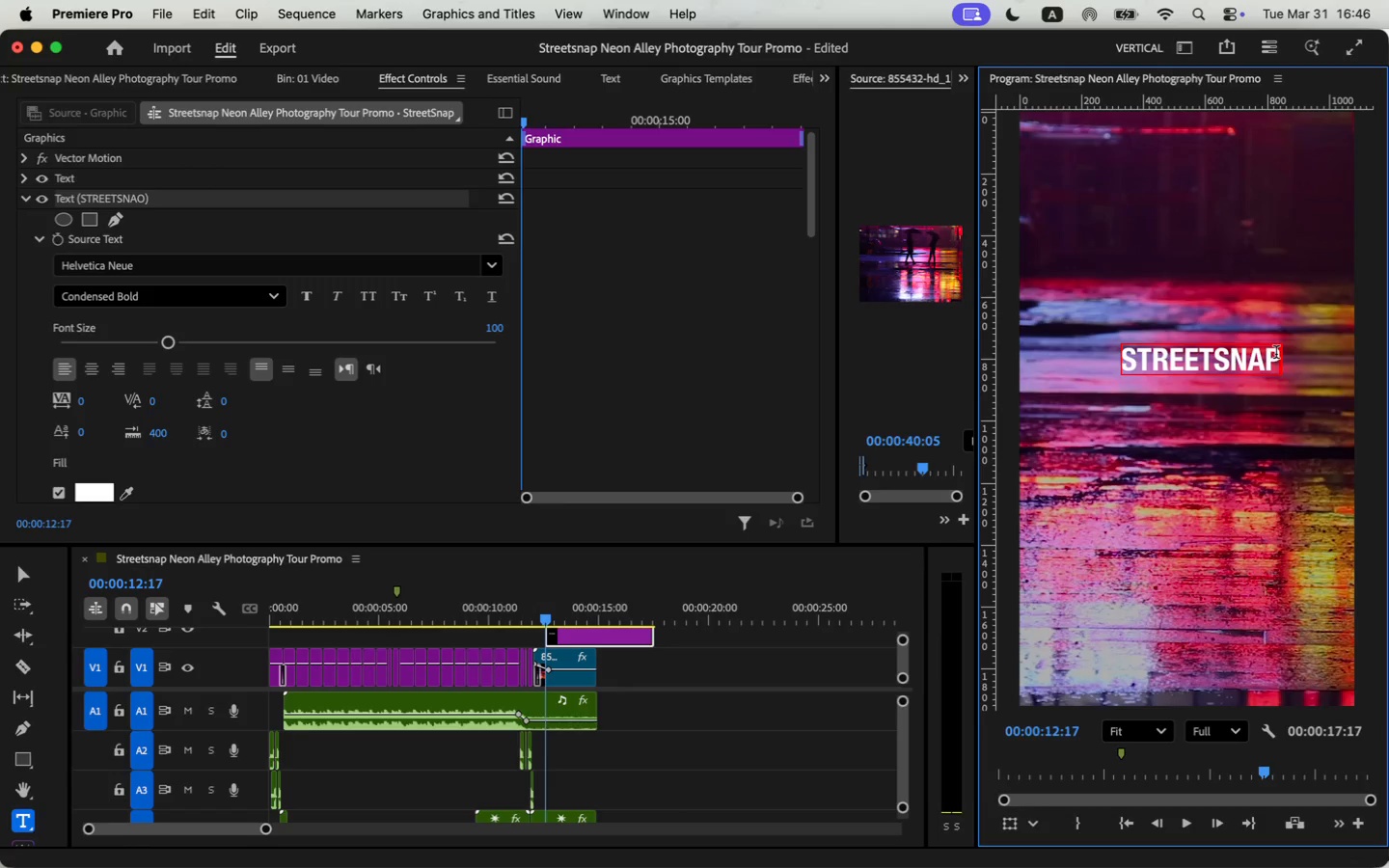 
double_click([1272, 356])
 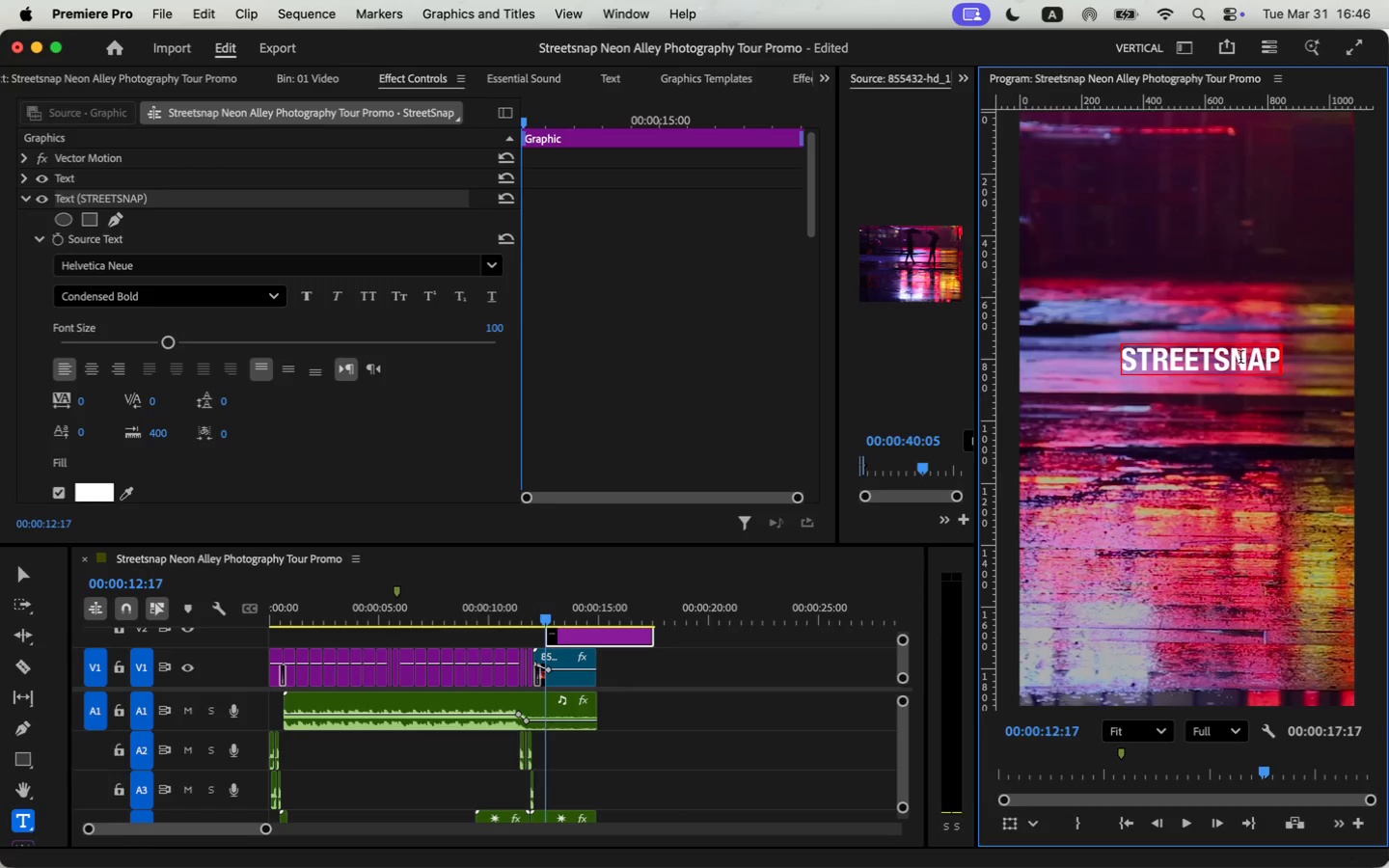 
double_click([1240, 359])
 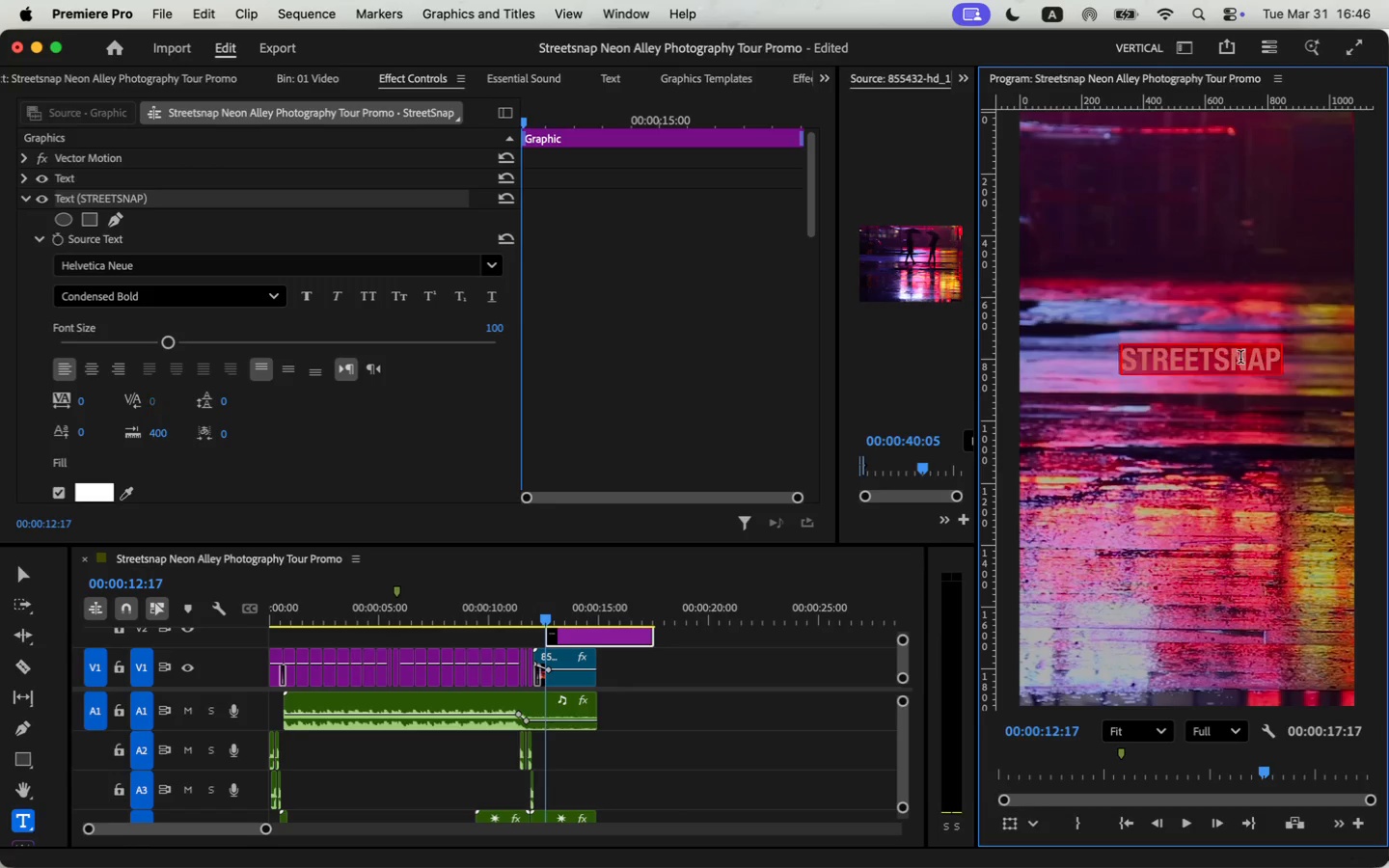 
triple_click([1240, 359])
 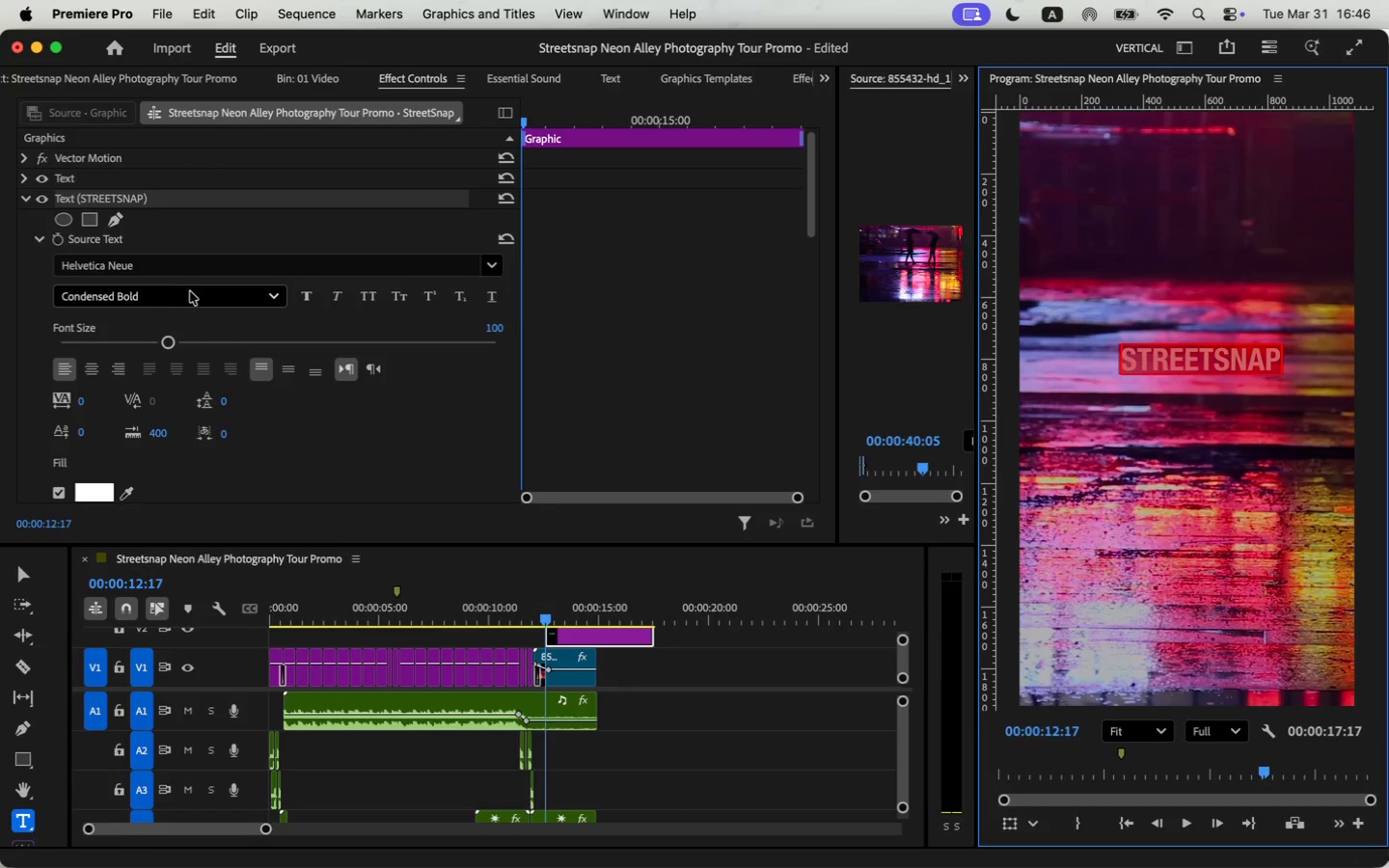 
mouse_move([266, 312])
 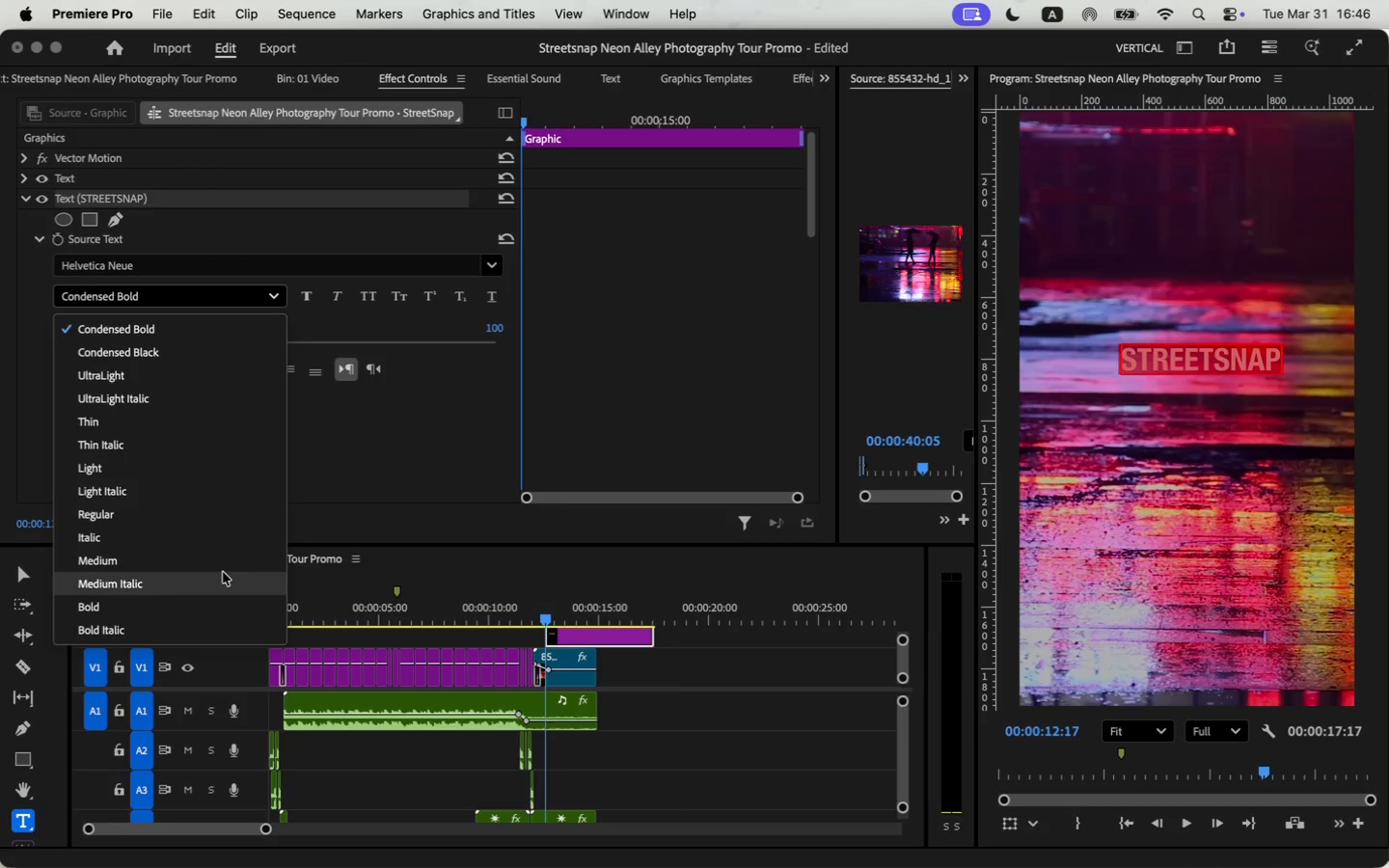 
left_click([222, 583])
 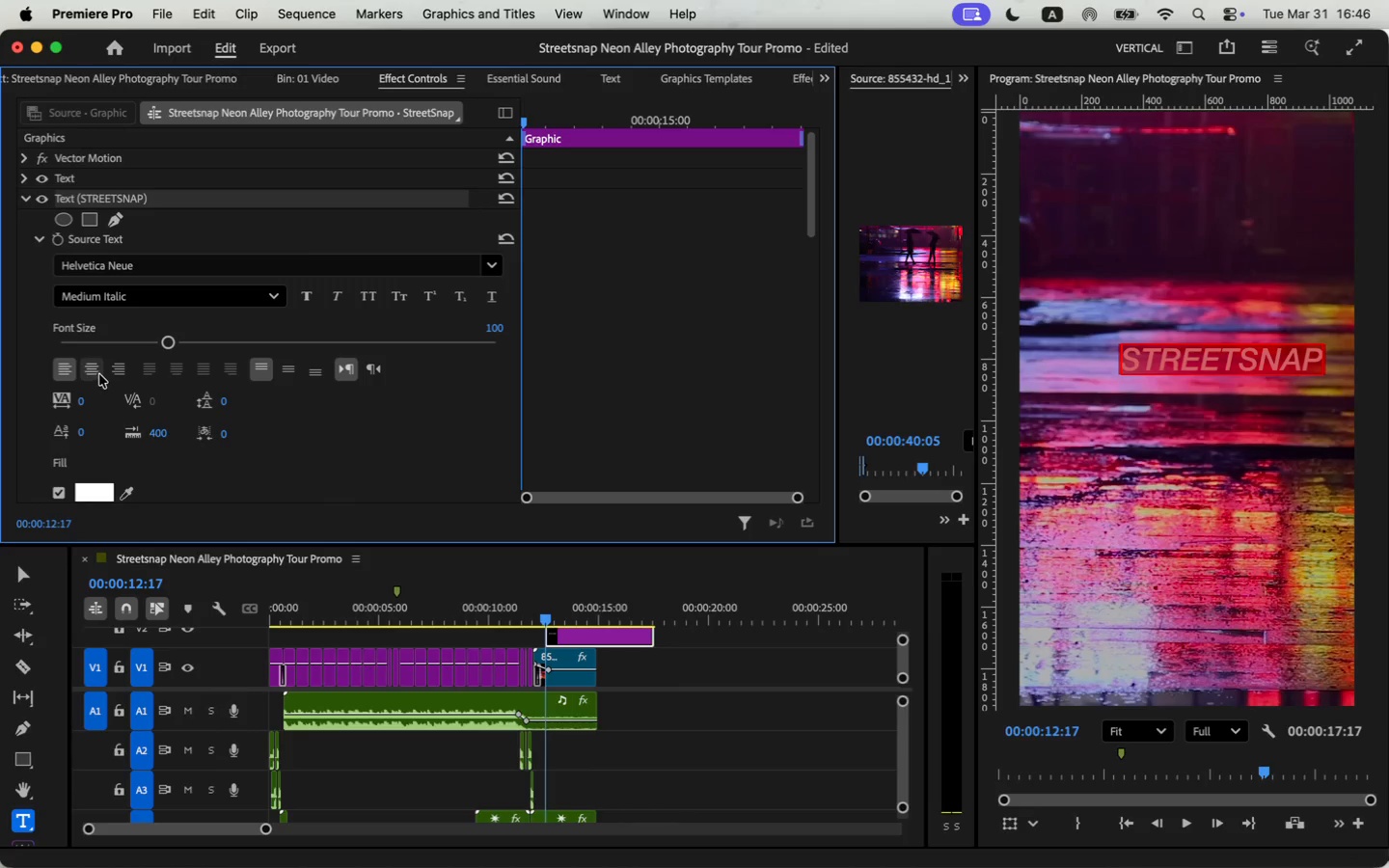 
scroll: coordinate [368, 420], scroll_direction: down, amount: 7.0
 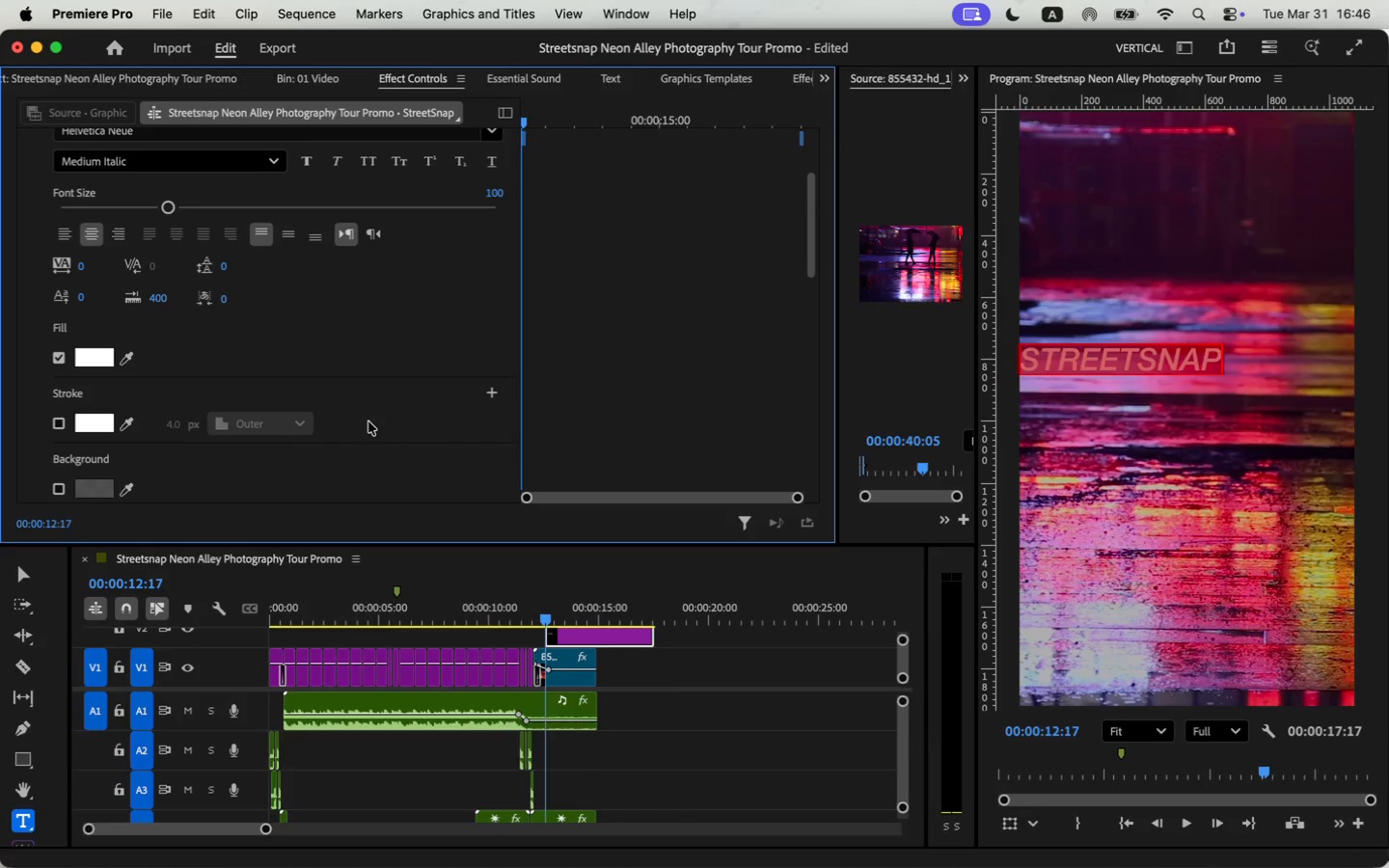 
scroll: coordinate [368, 421], scroll_direction: none, amount: 0.0
 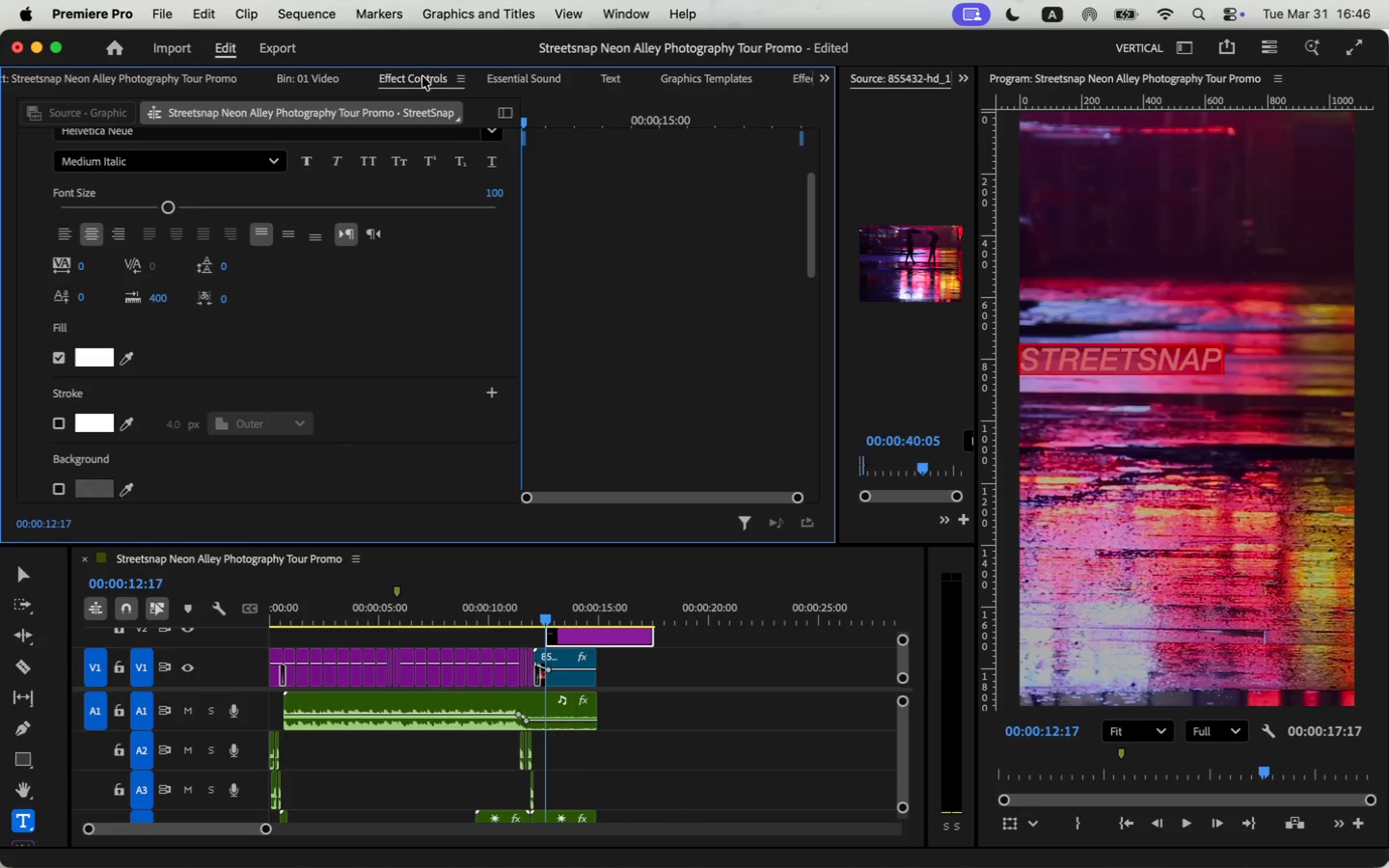 
scroll: coordinate [359, 268], scroll_direction: up, amount: 18.0
 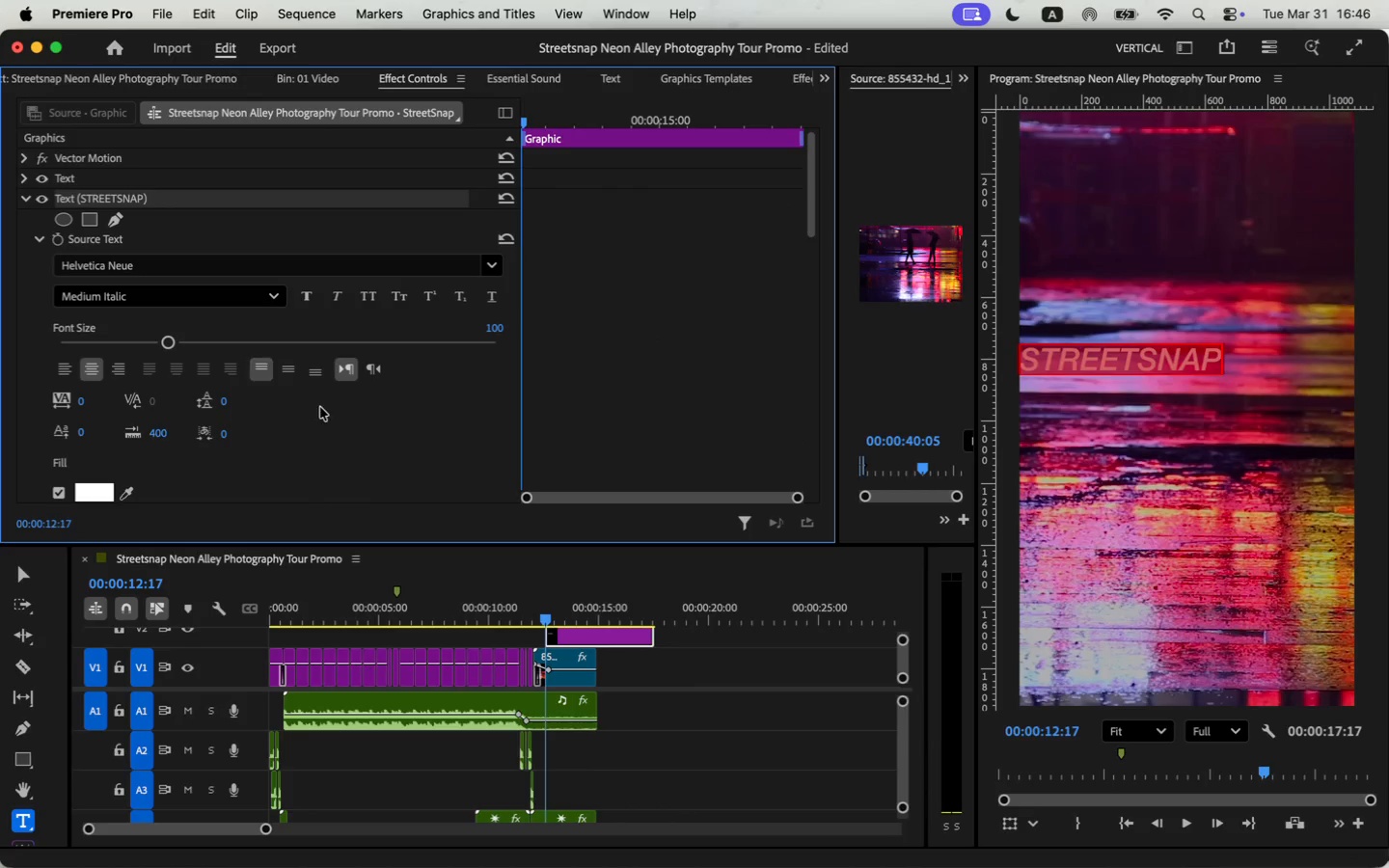 
scroll: coordinate [323, 416], scroll_direction: down, amount: 31.0
 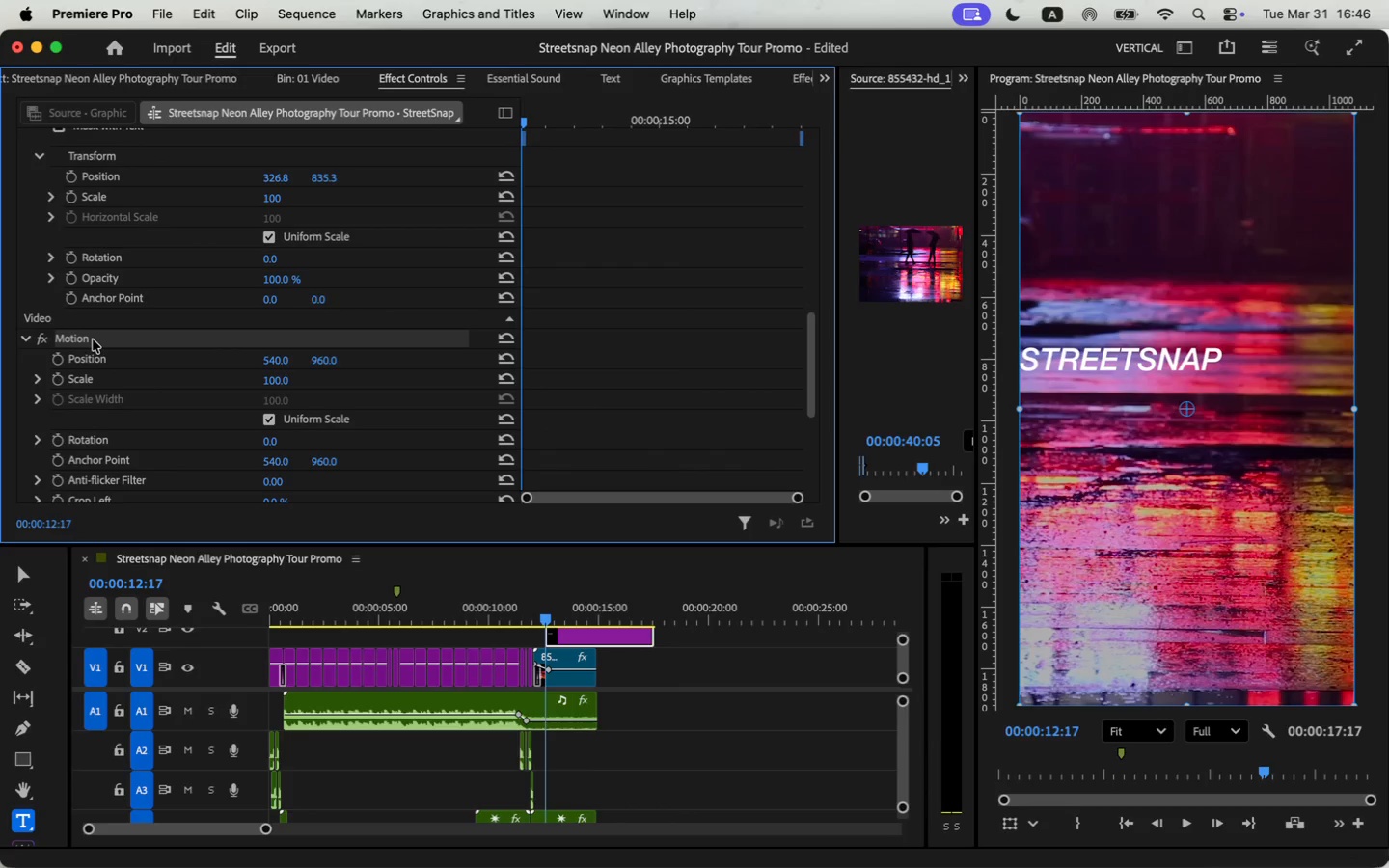 
scroll: coordinate [233, 385], scroll_direction: up, amount: 32.0
 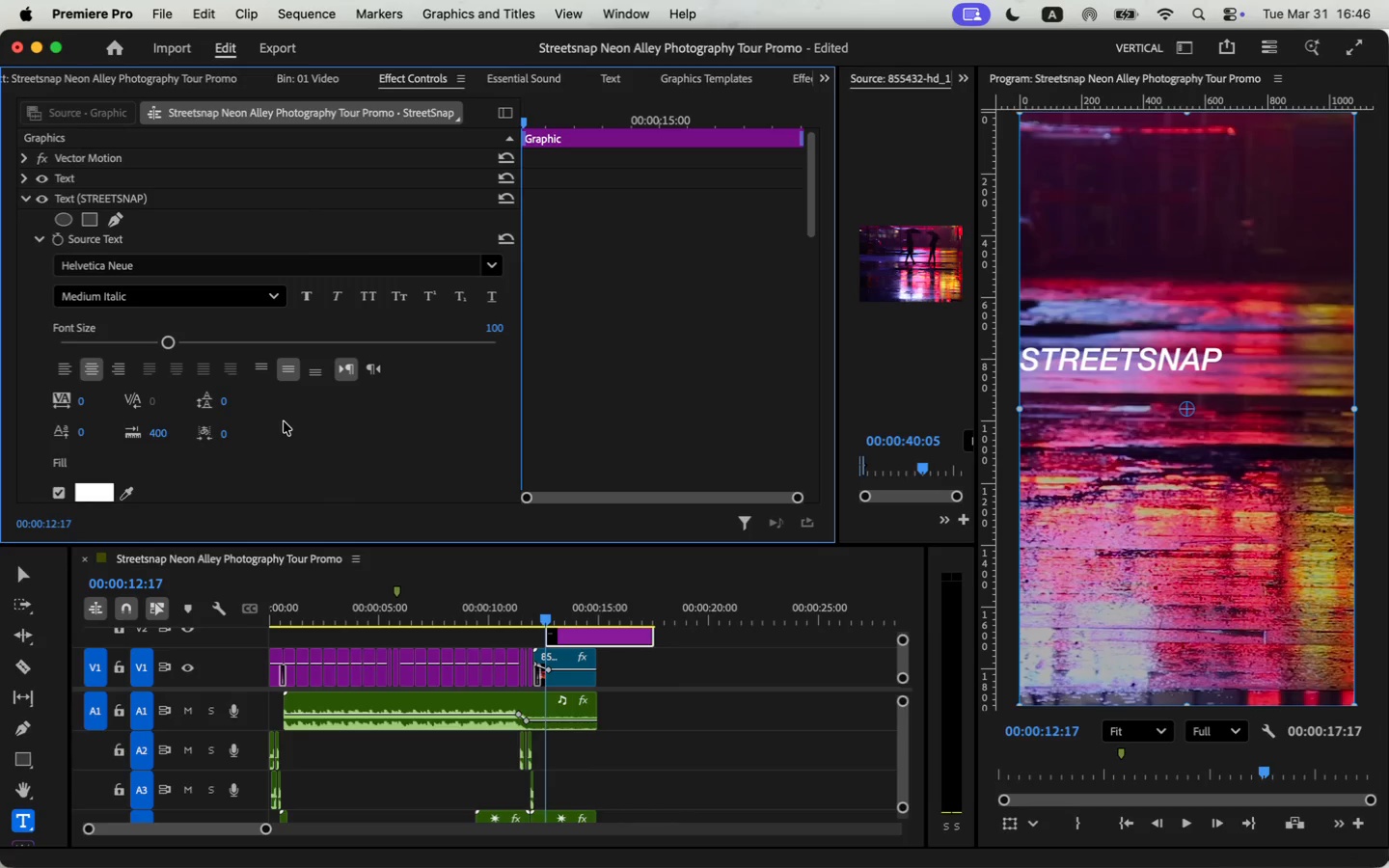 
scroll: coordinate [259, 410], scroll_direction: down, amount: 22.0
 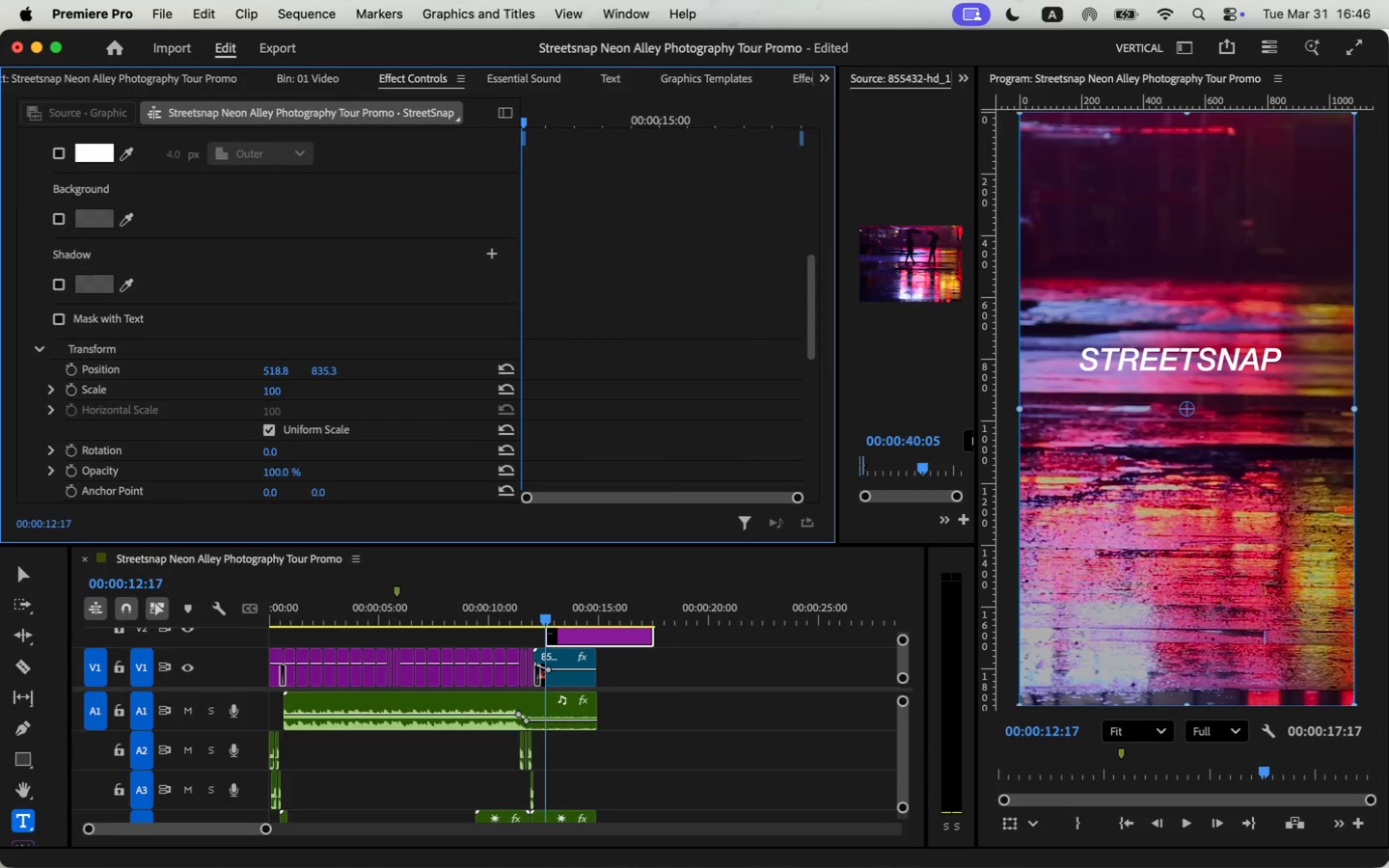 
wait(5.2)
 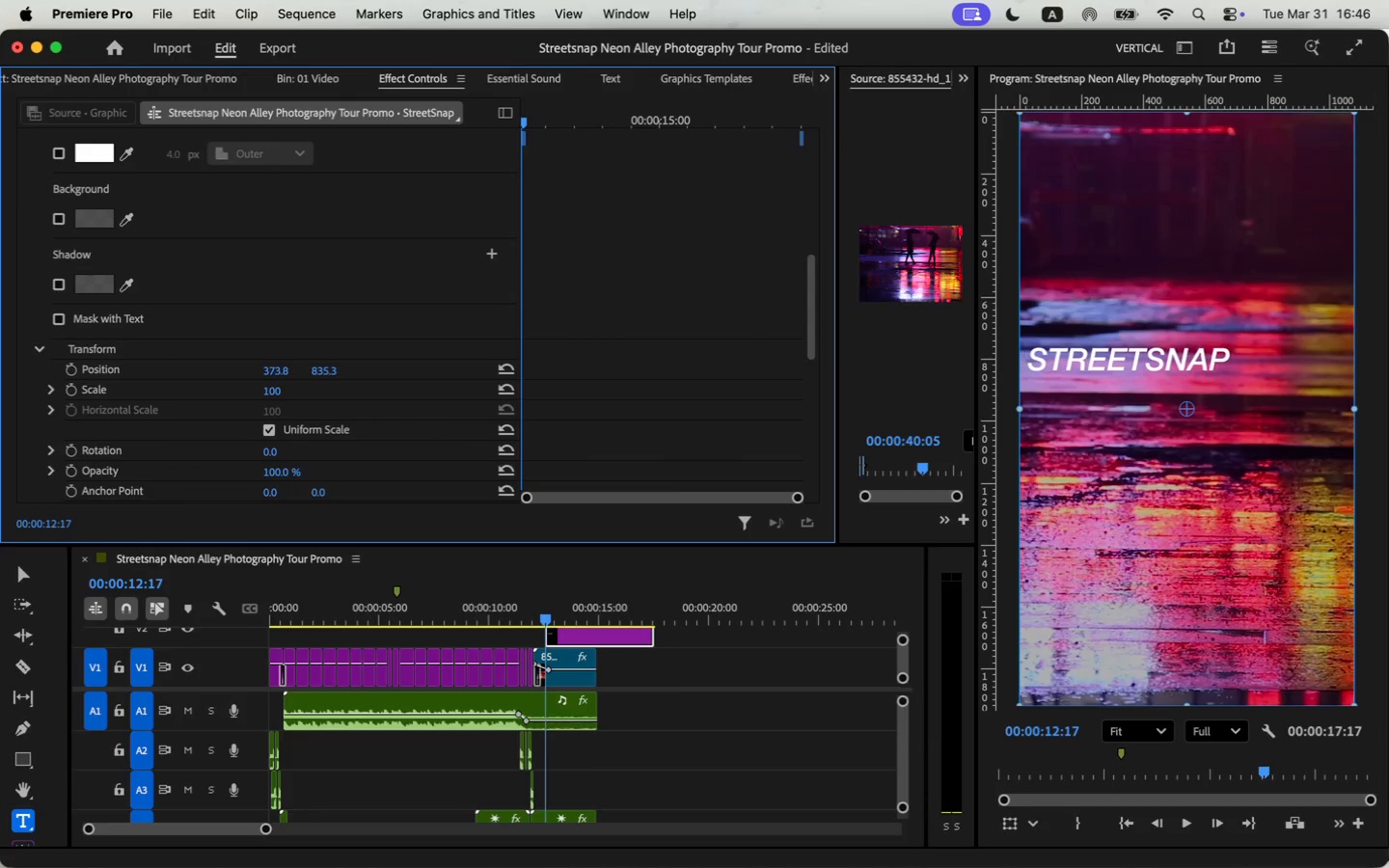 
key(Meta+CommandLeft)
 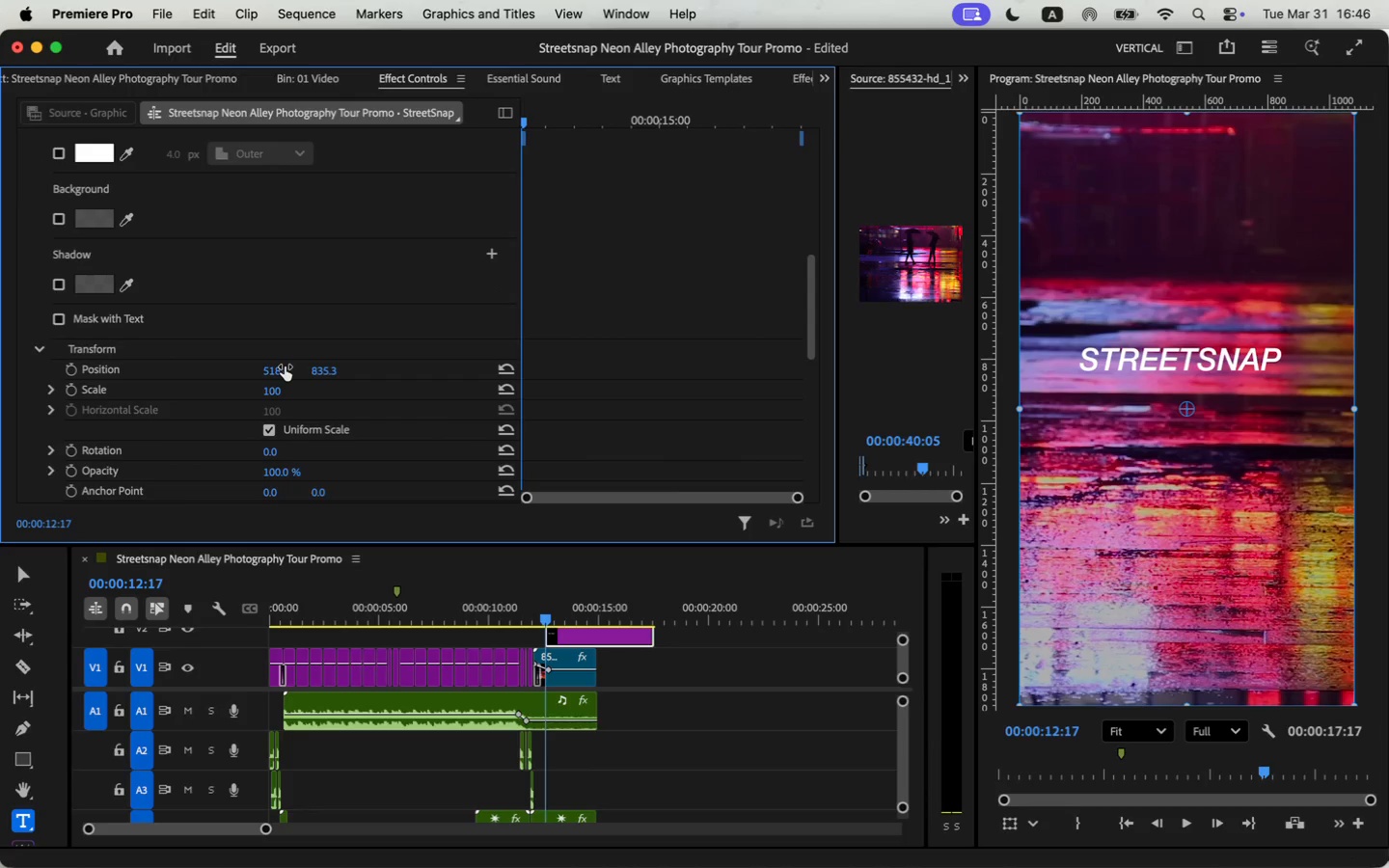 
key(Meta+Tab)